 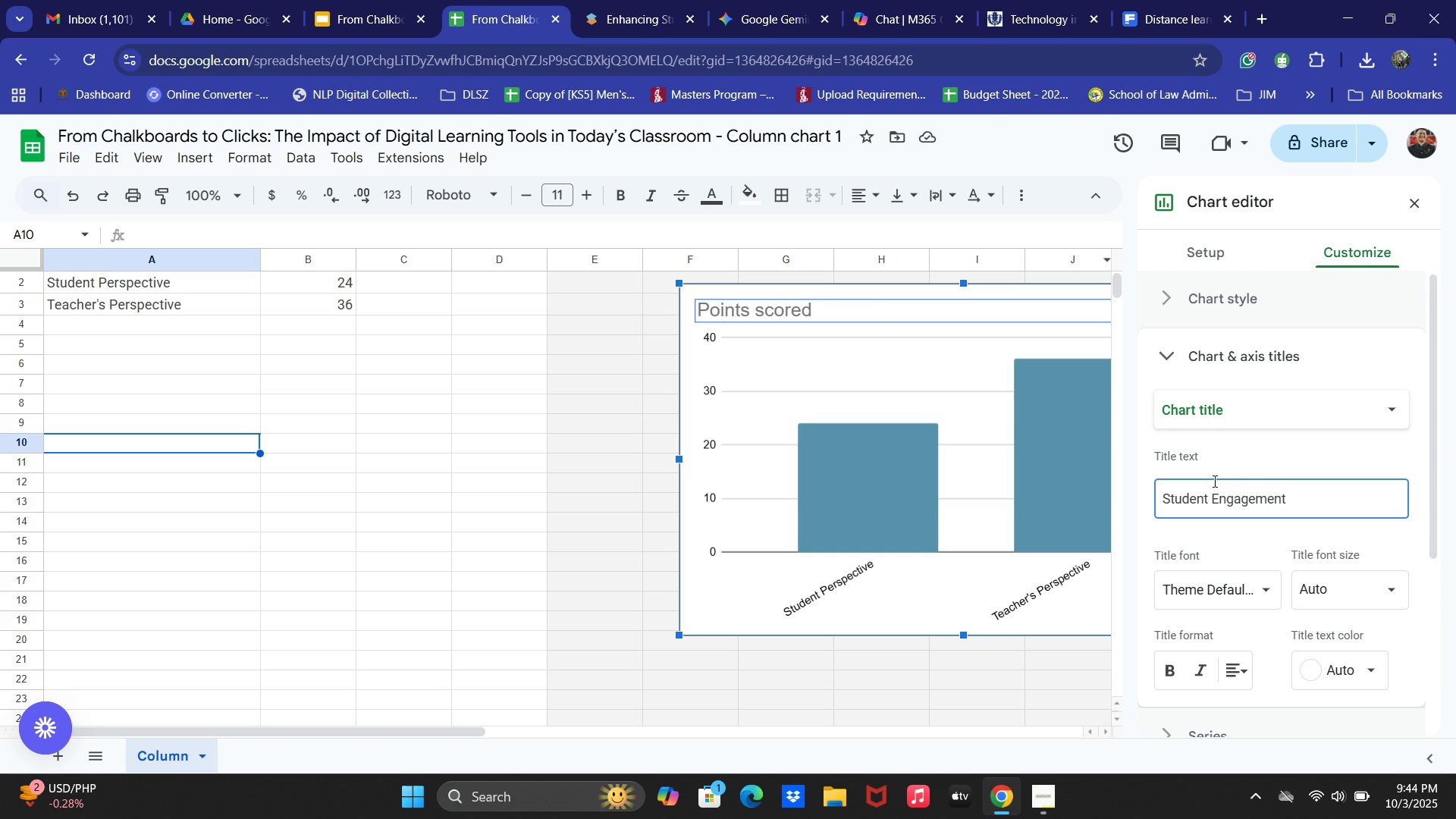 
left_click([565, 562])
 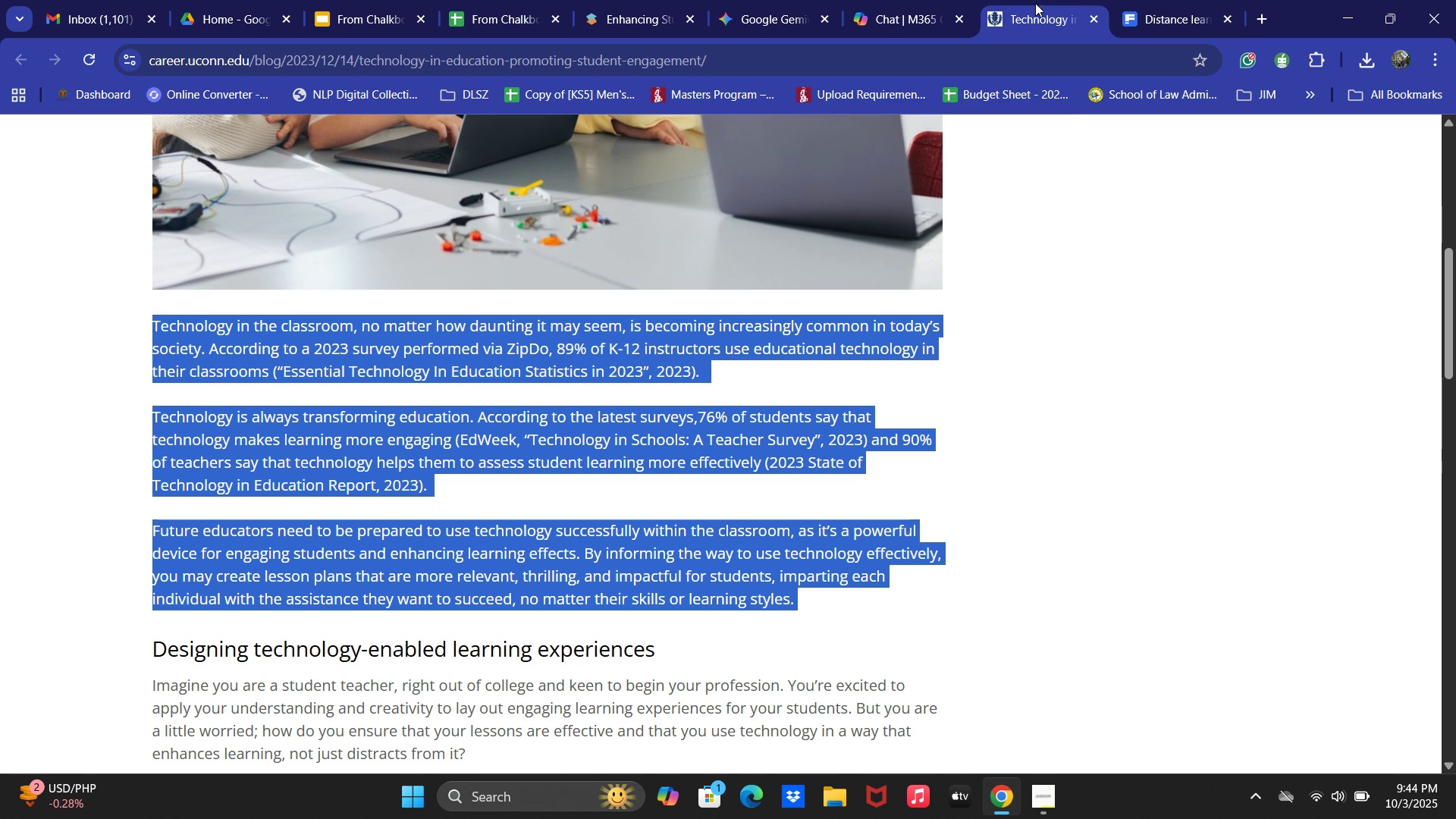 
wait(8.69)
 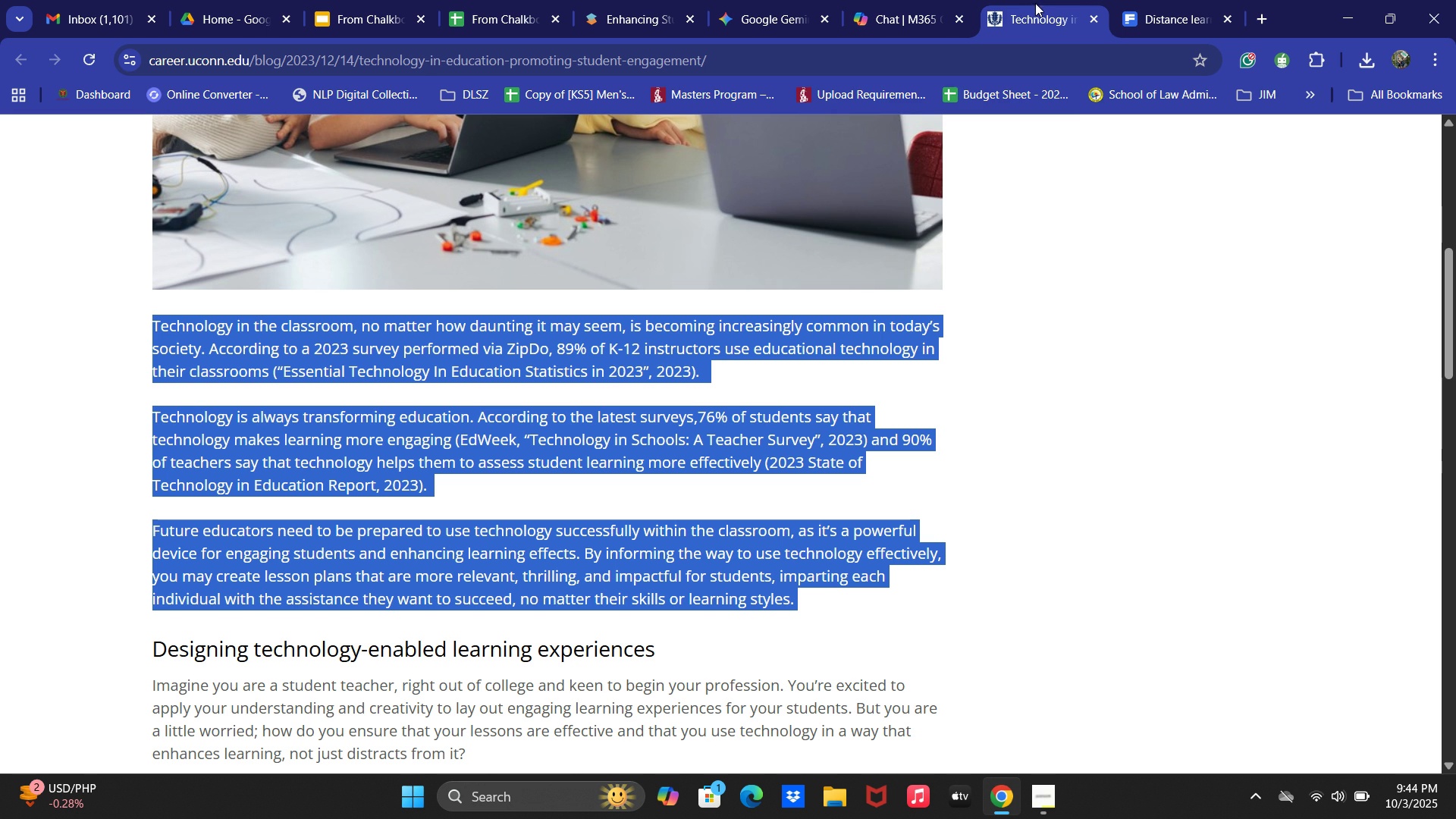 
left_click([805, 0])
 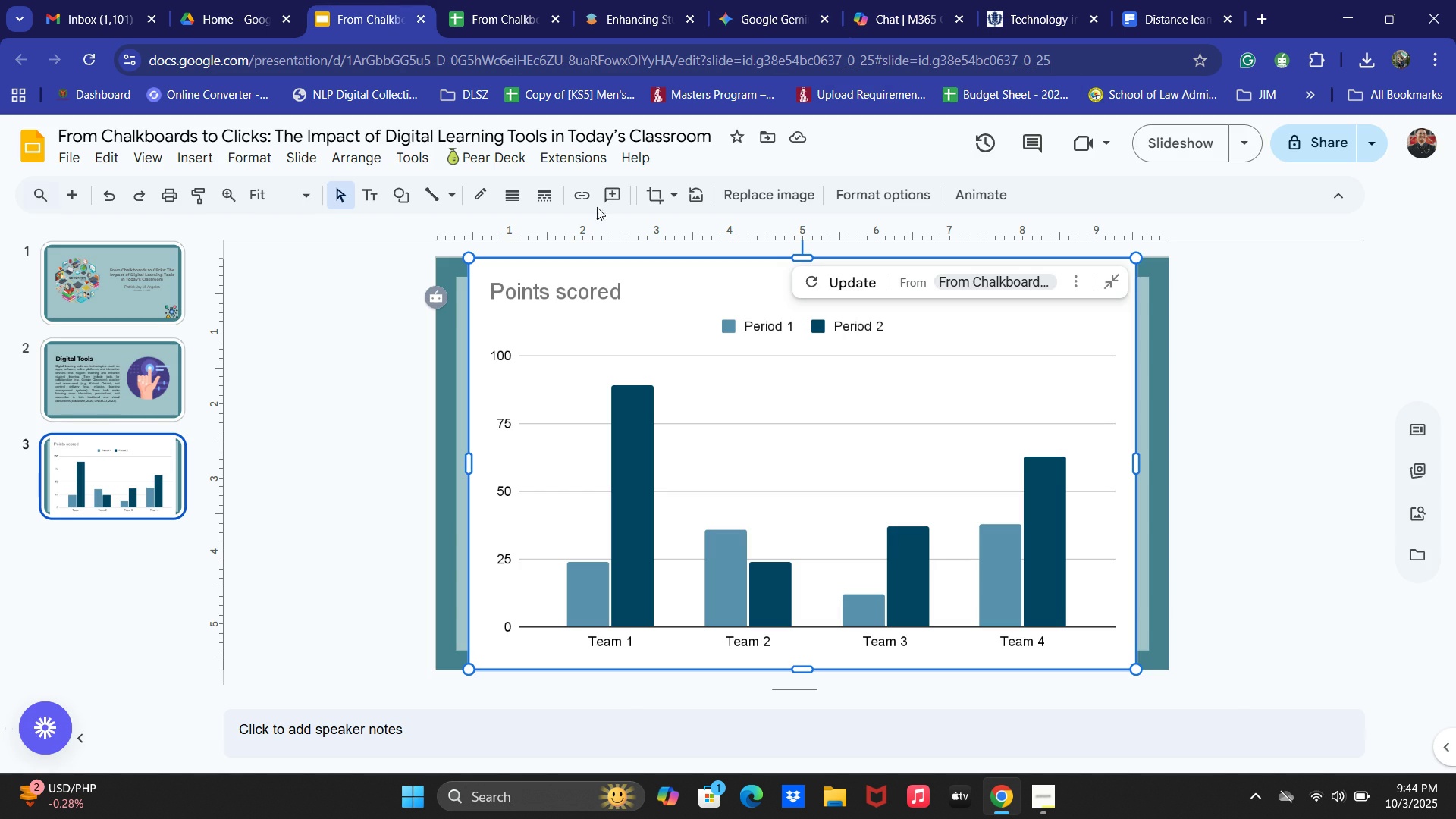 
left_click([485, 3])
 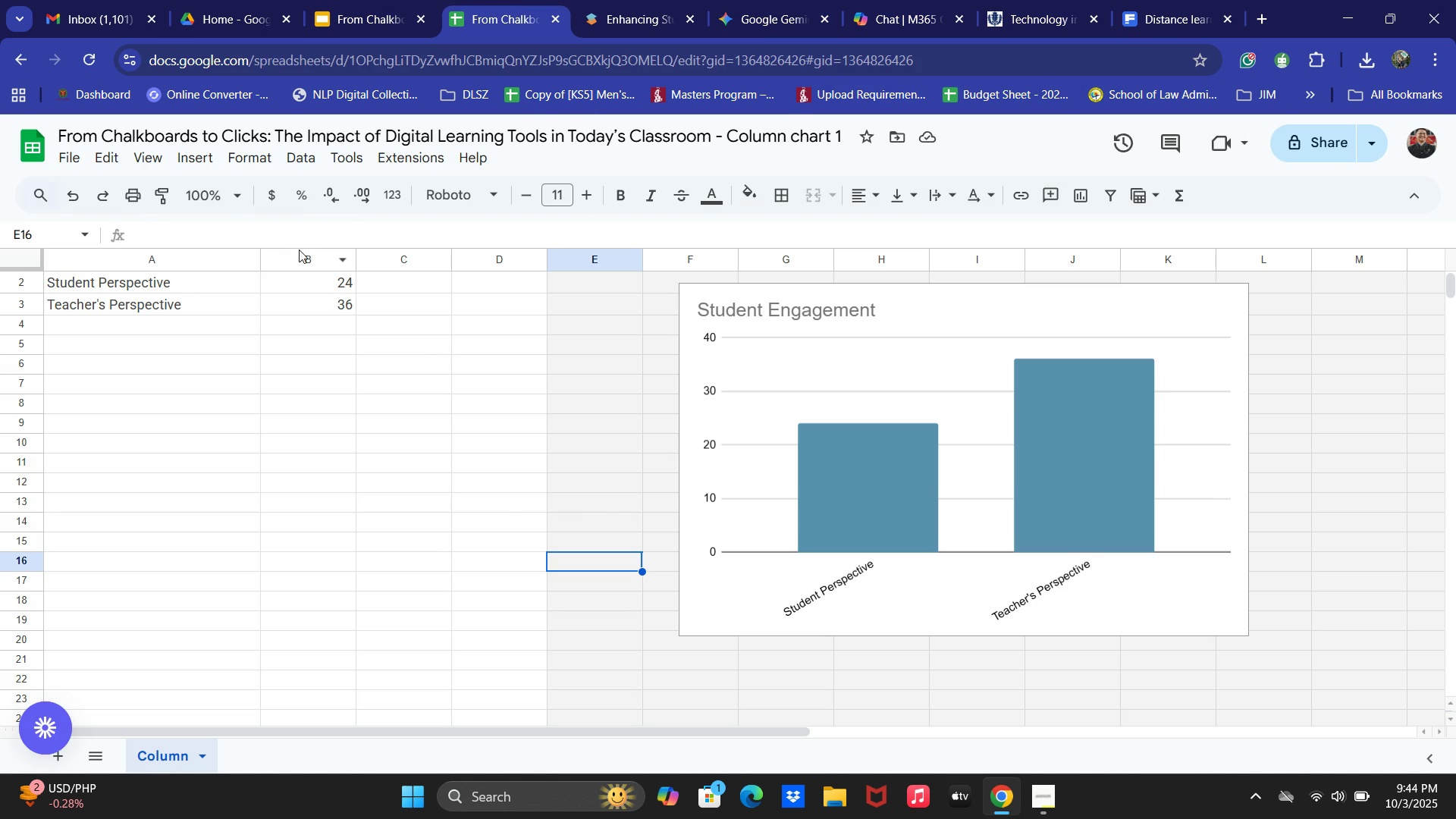 
left_click([291, 257])
 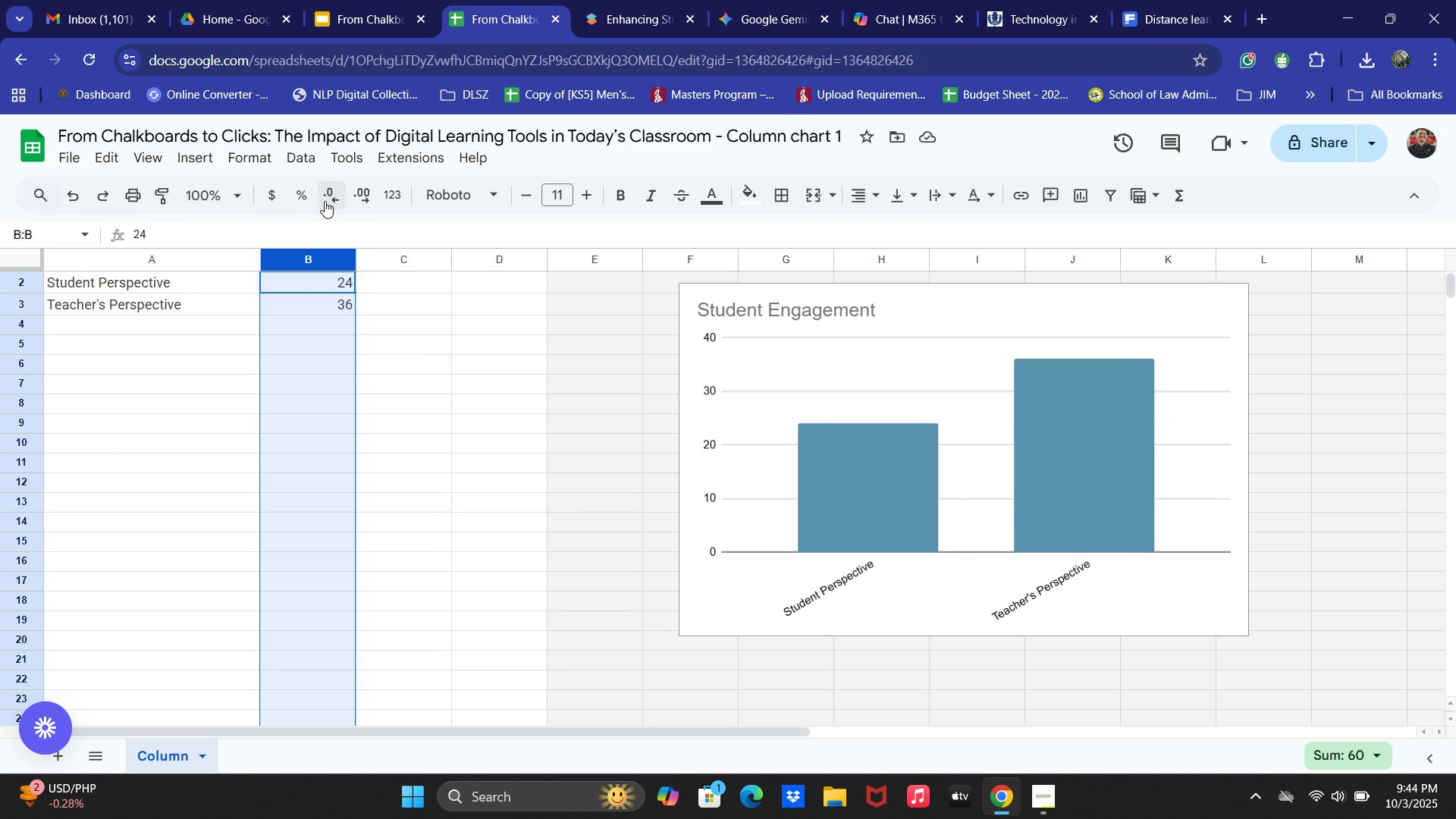 
left_click([303, 194])
 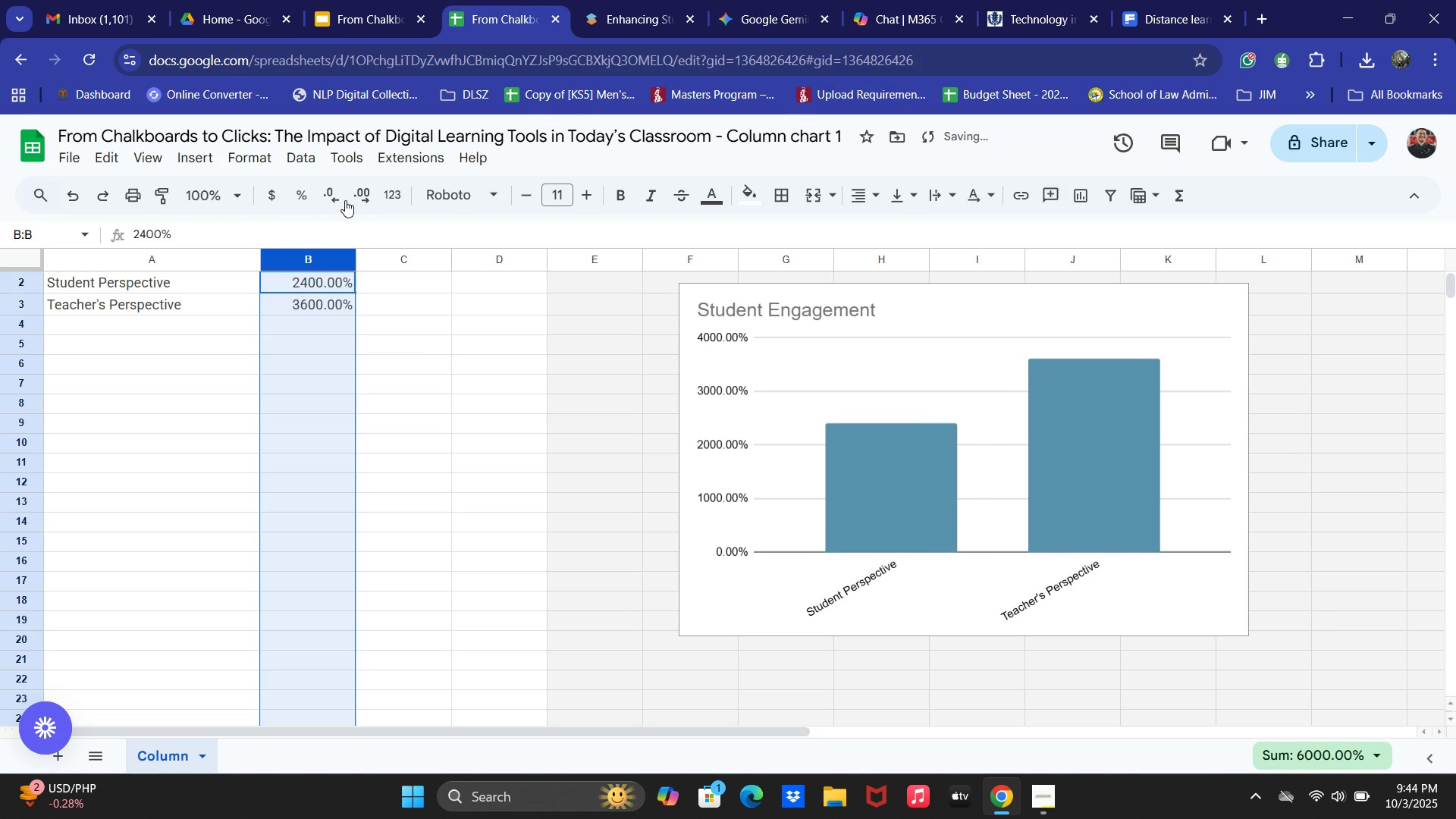 
double_click([344, 196])
 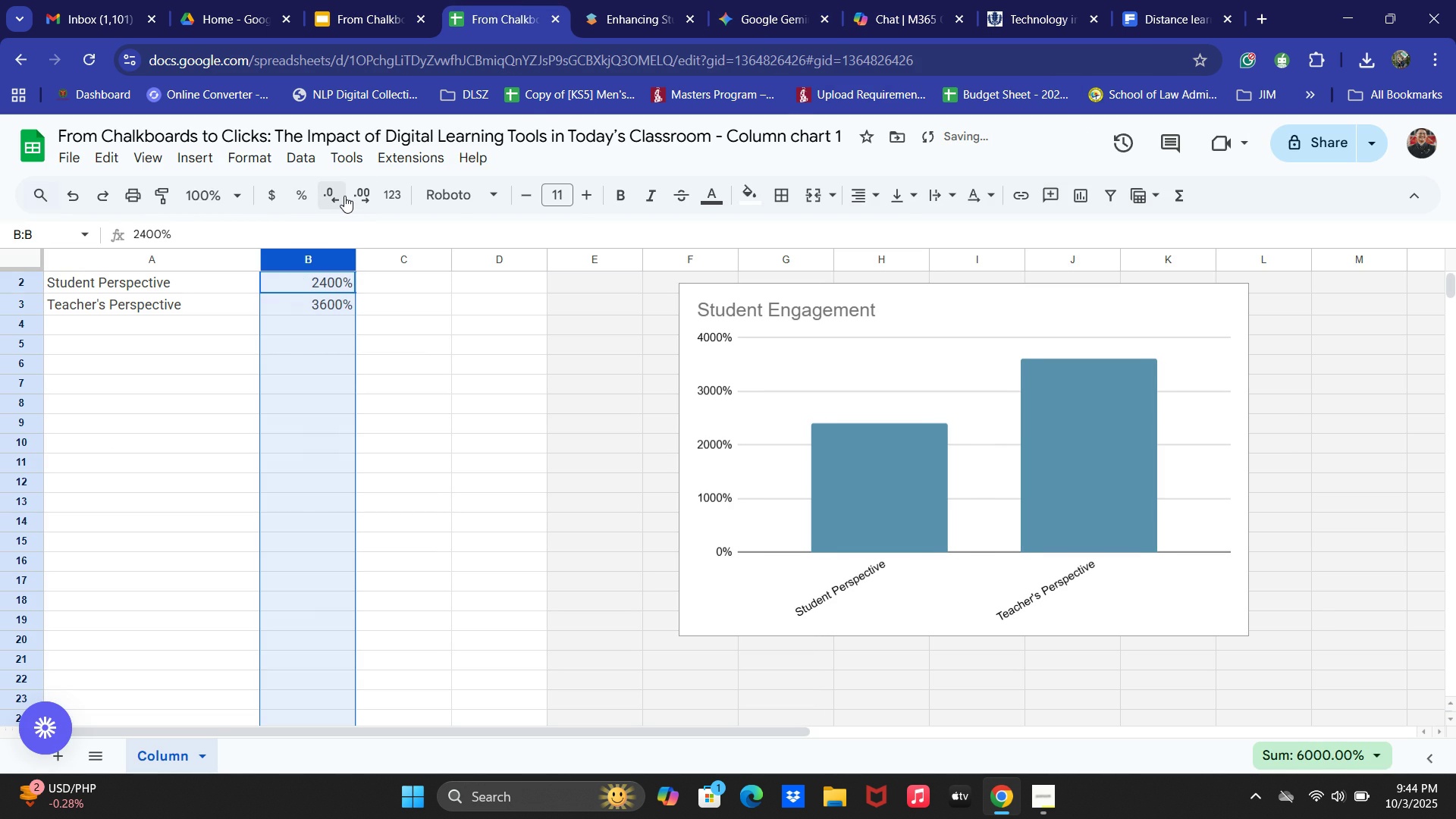 
triple_click([344, 196])
 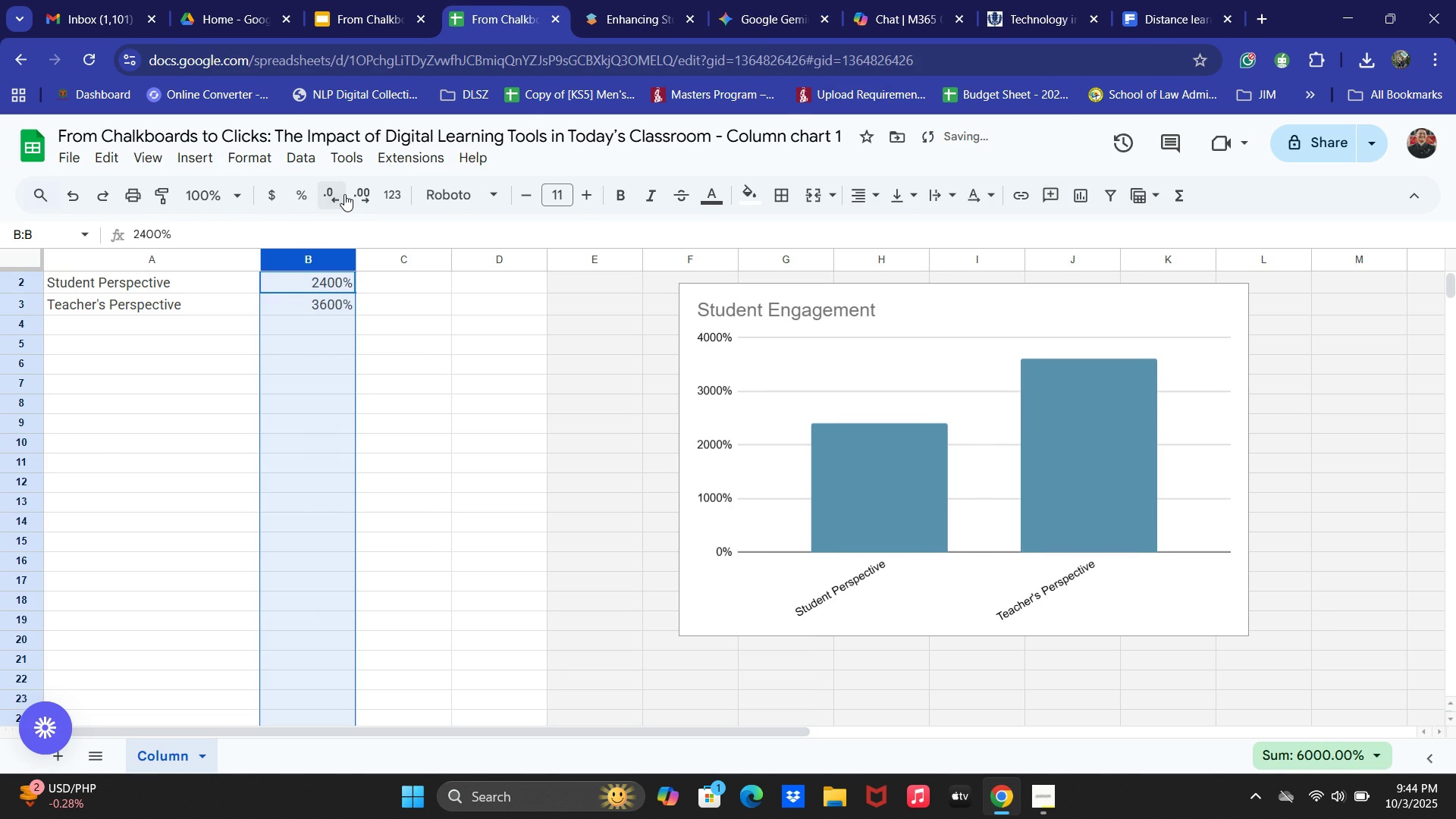 
triple_click([344, 194])
 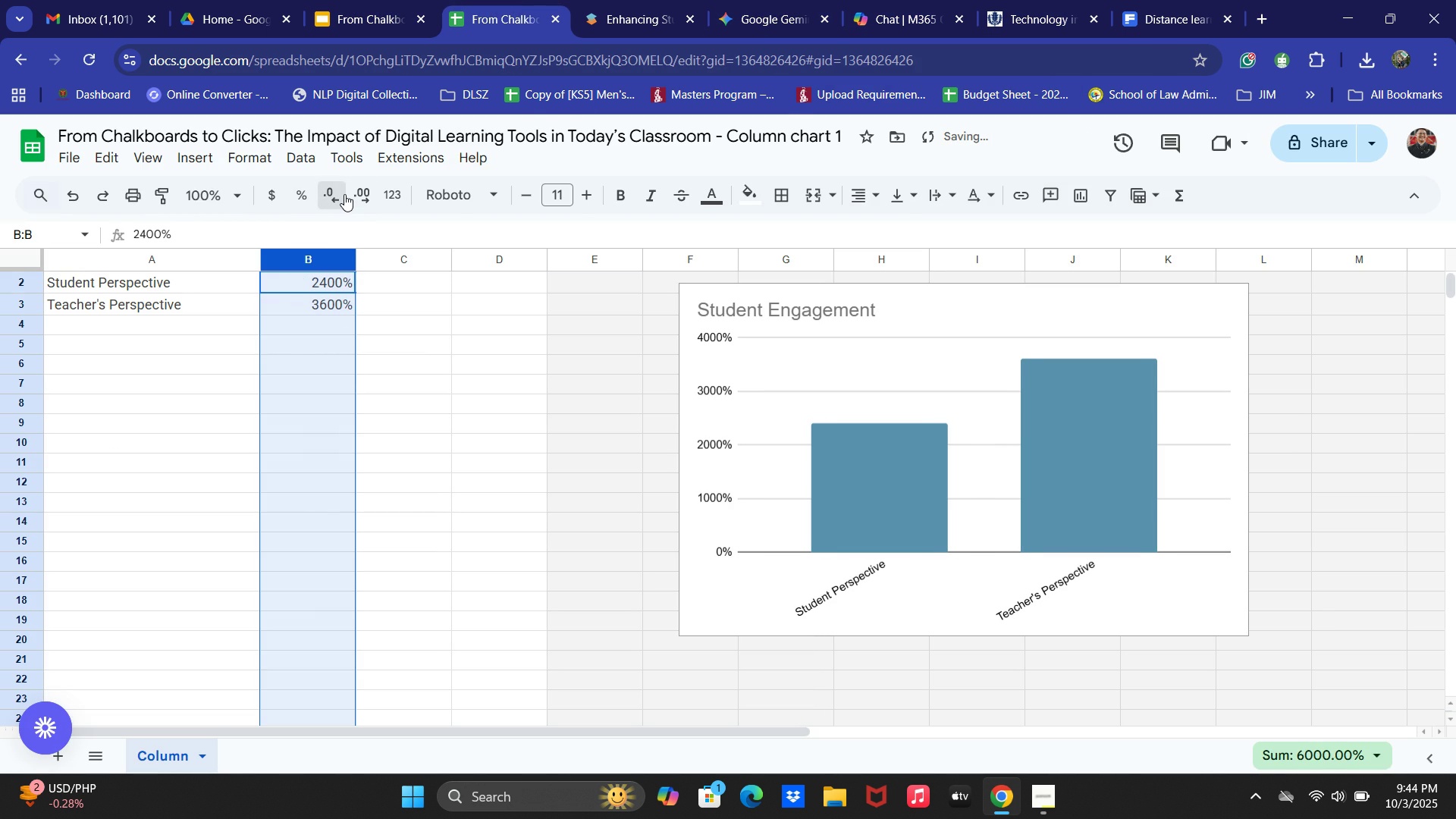 
triple_click([344, 194])
 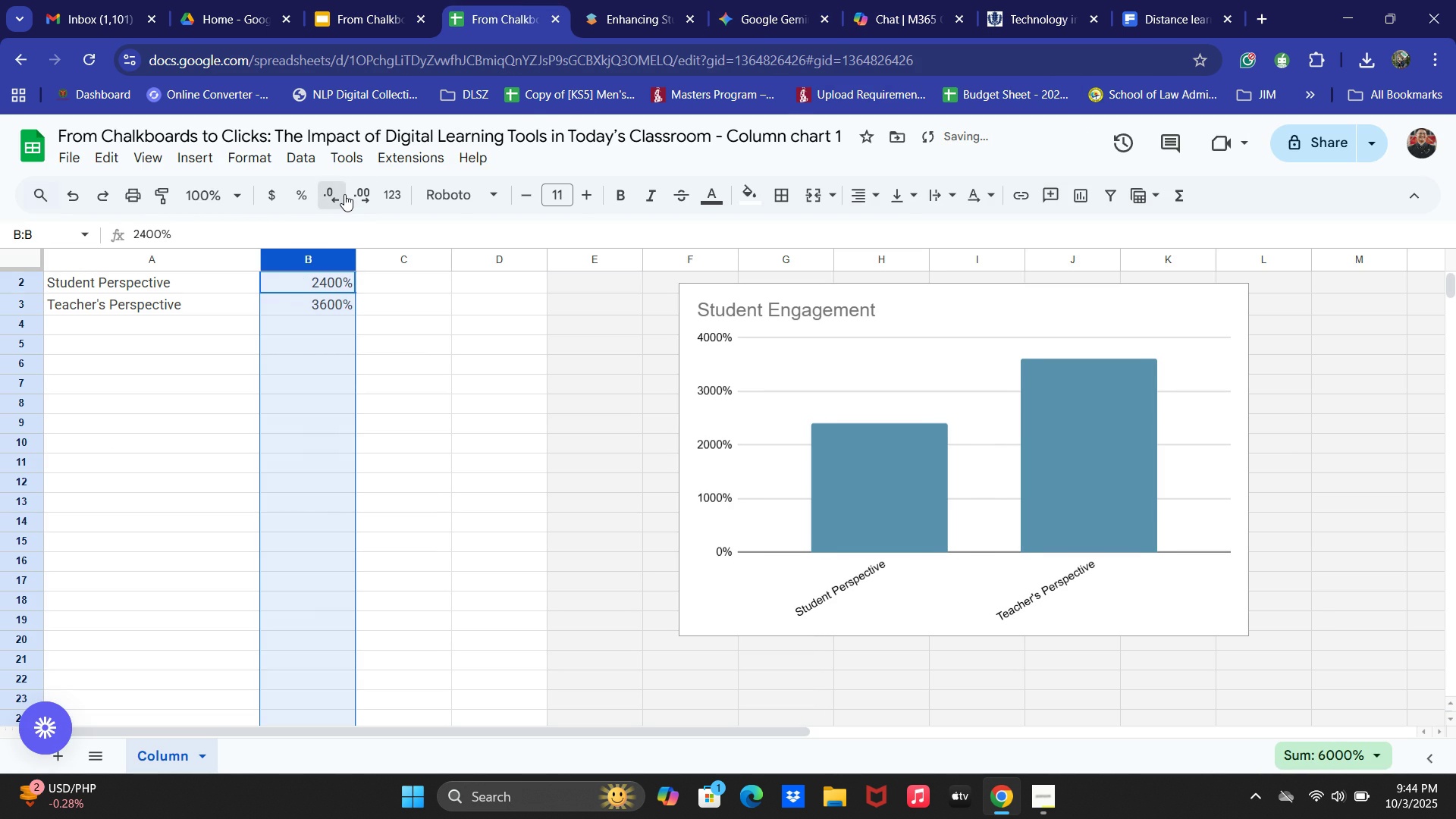 
triple_click([344, 194])
 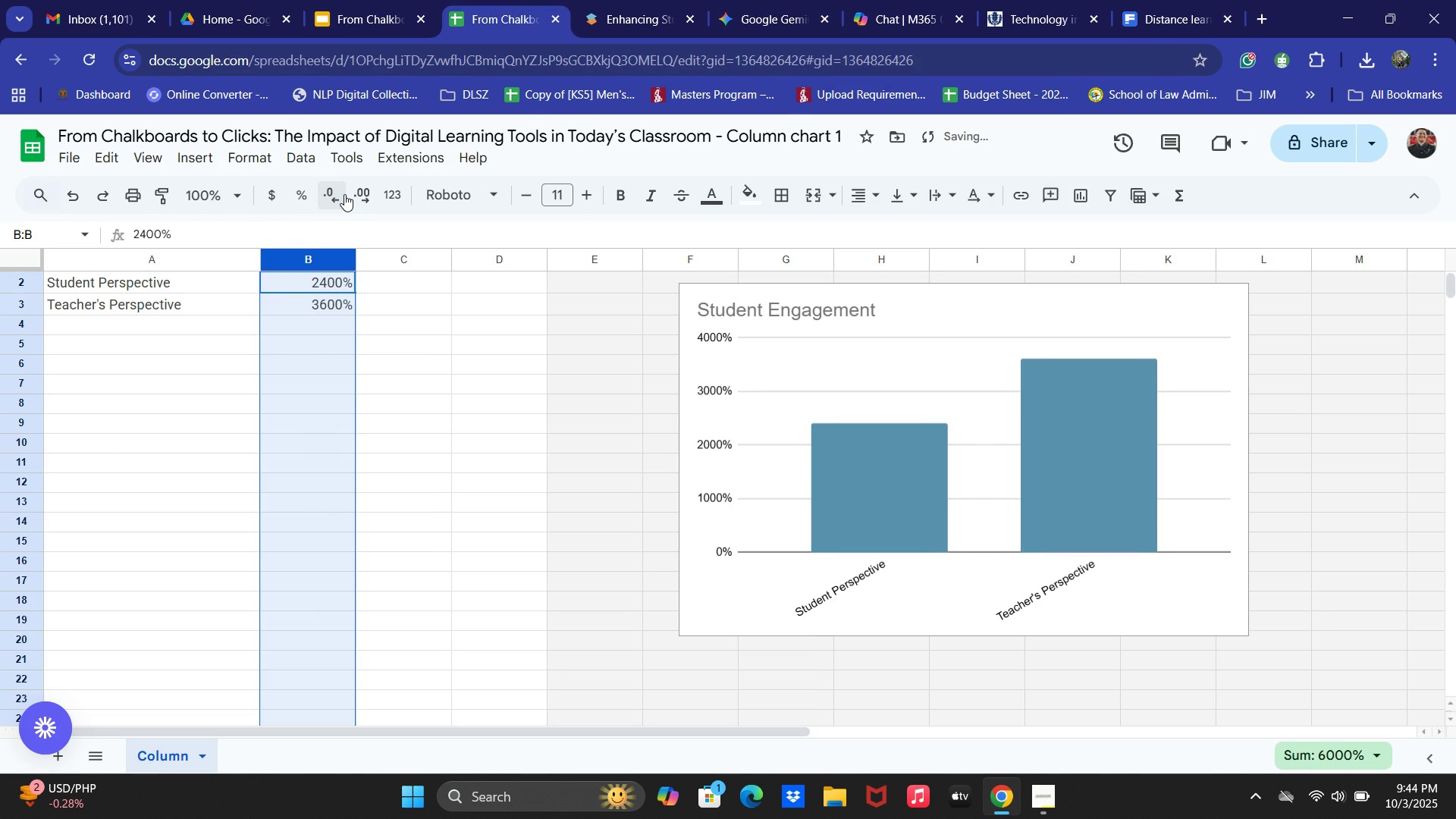 
triple_click([344, 194])
 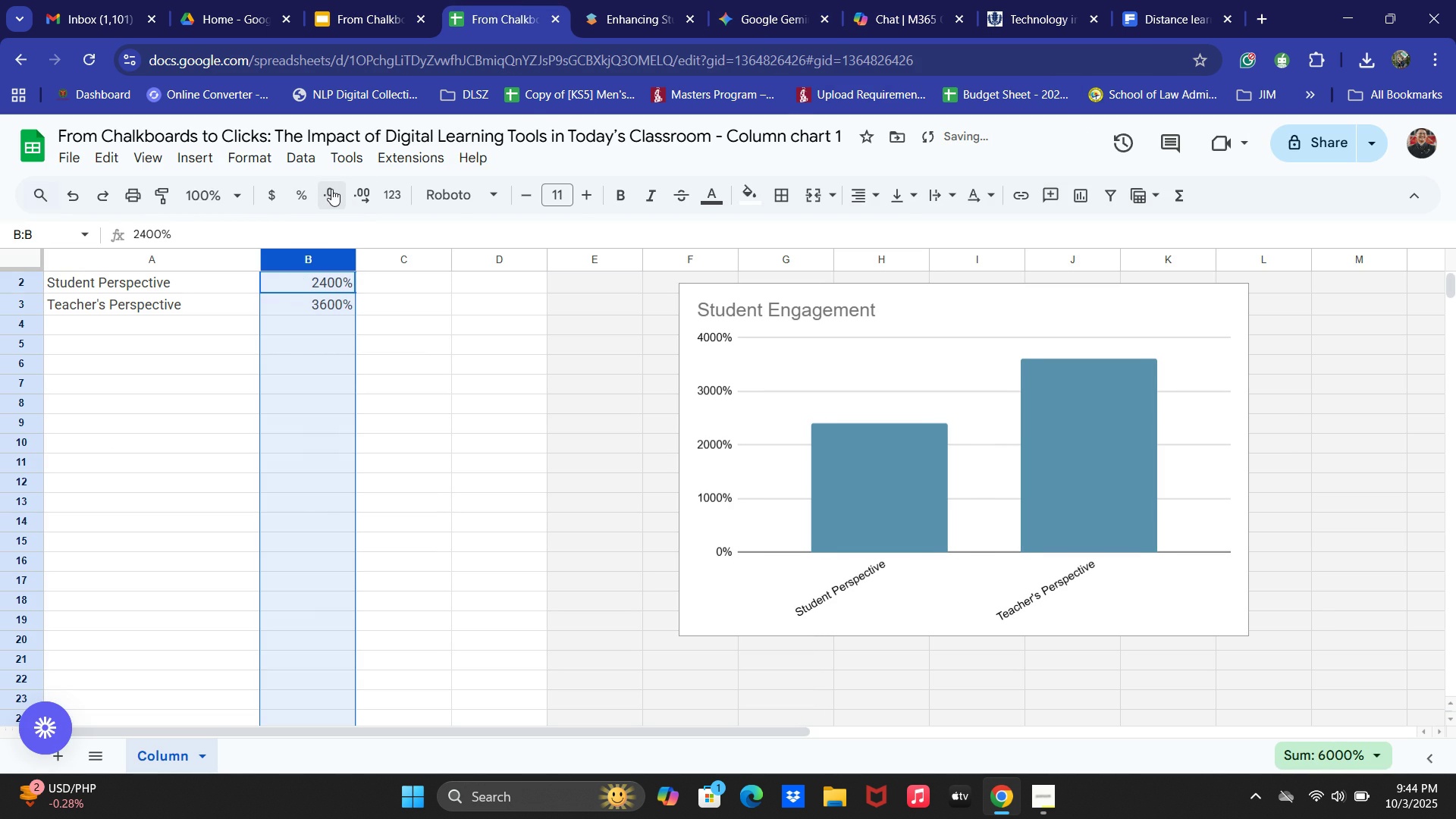 
triple_click([331, 189])
 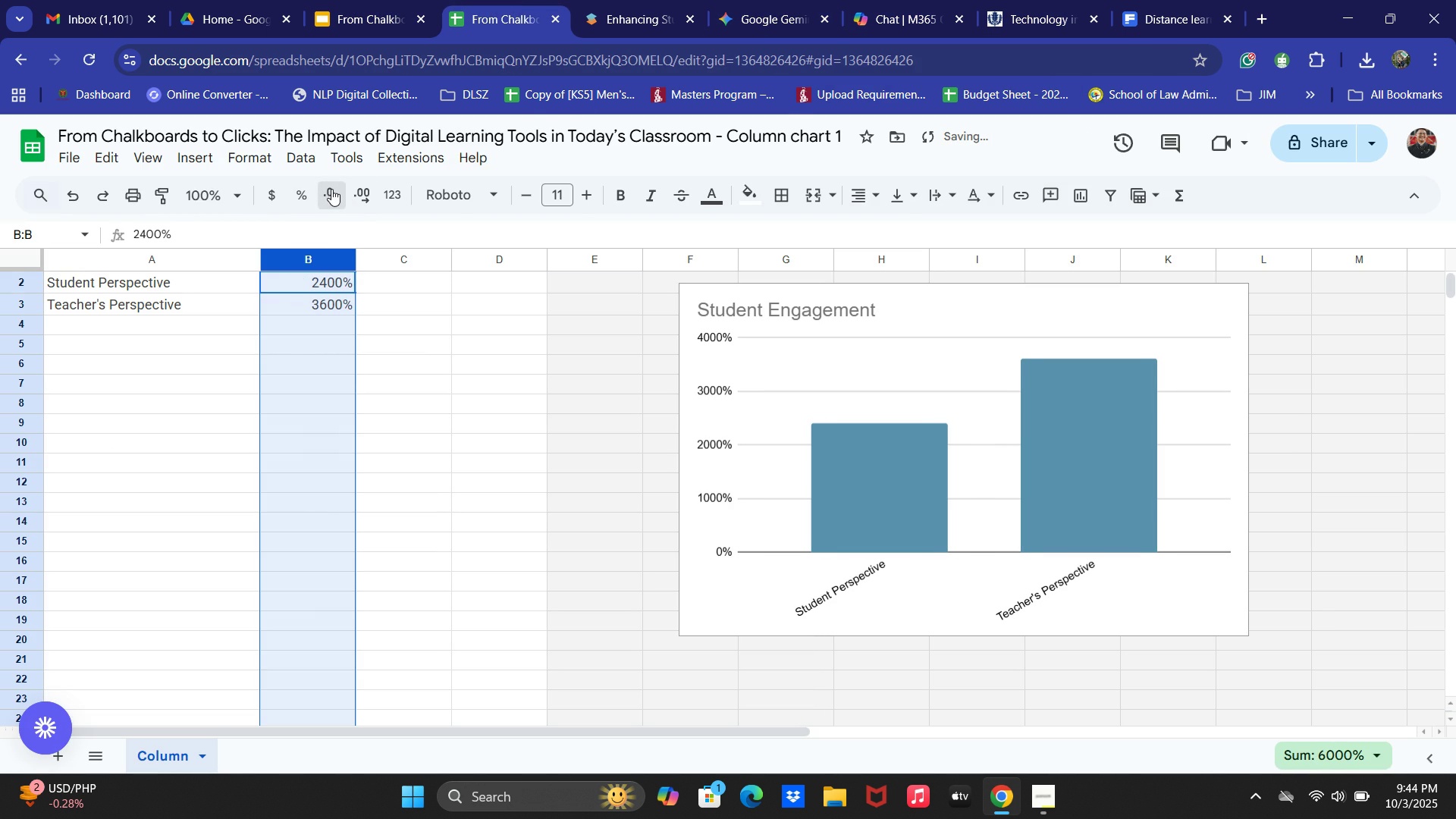 
triple_click([331, 189])
 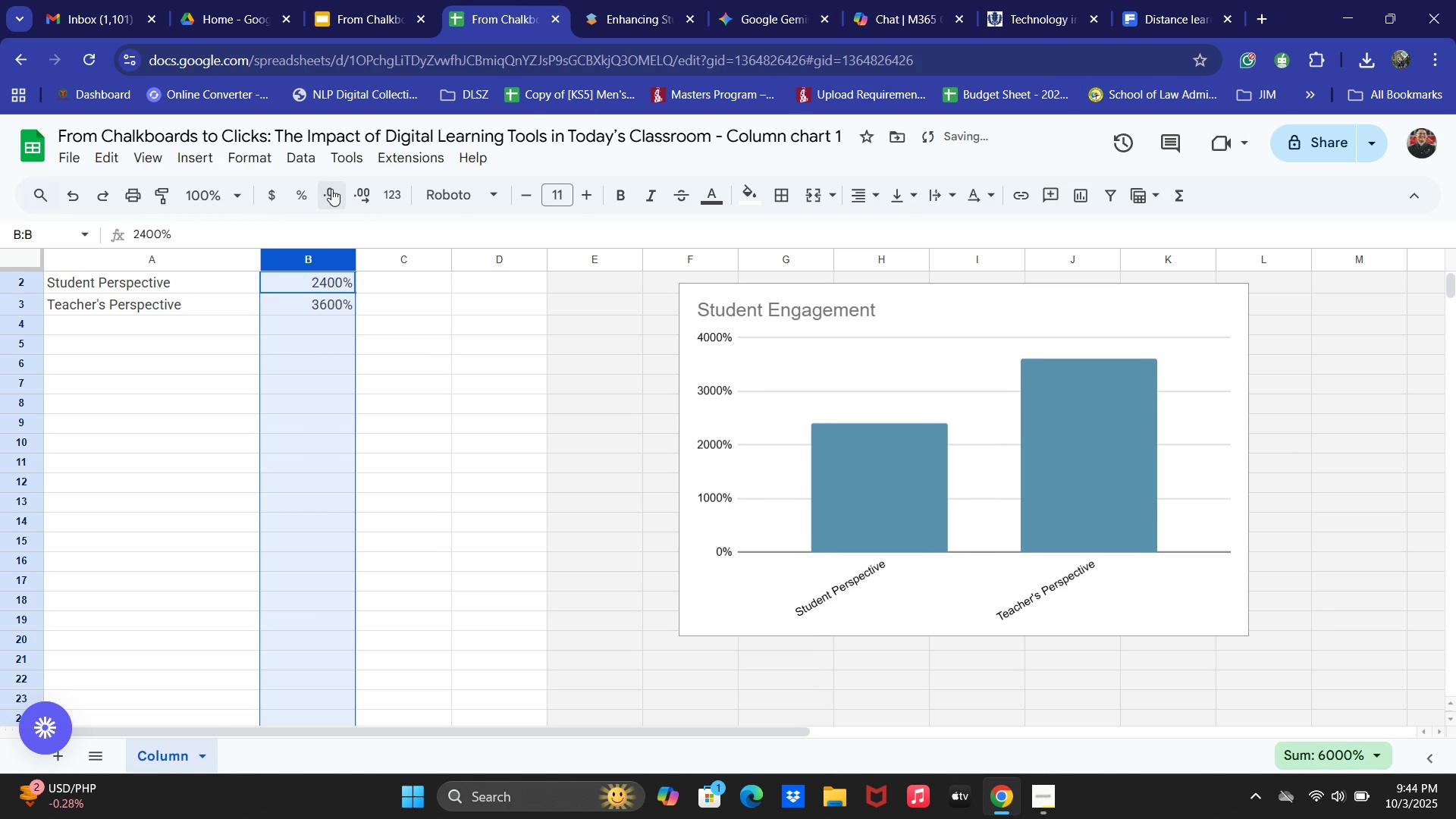 
triple_click([331, 189])
 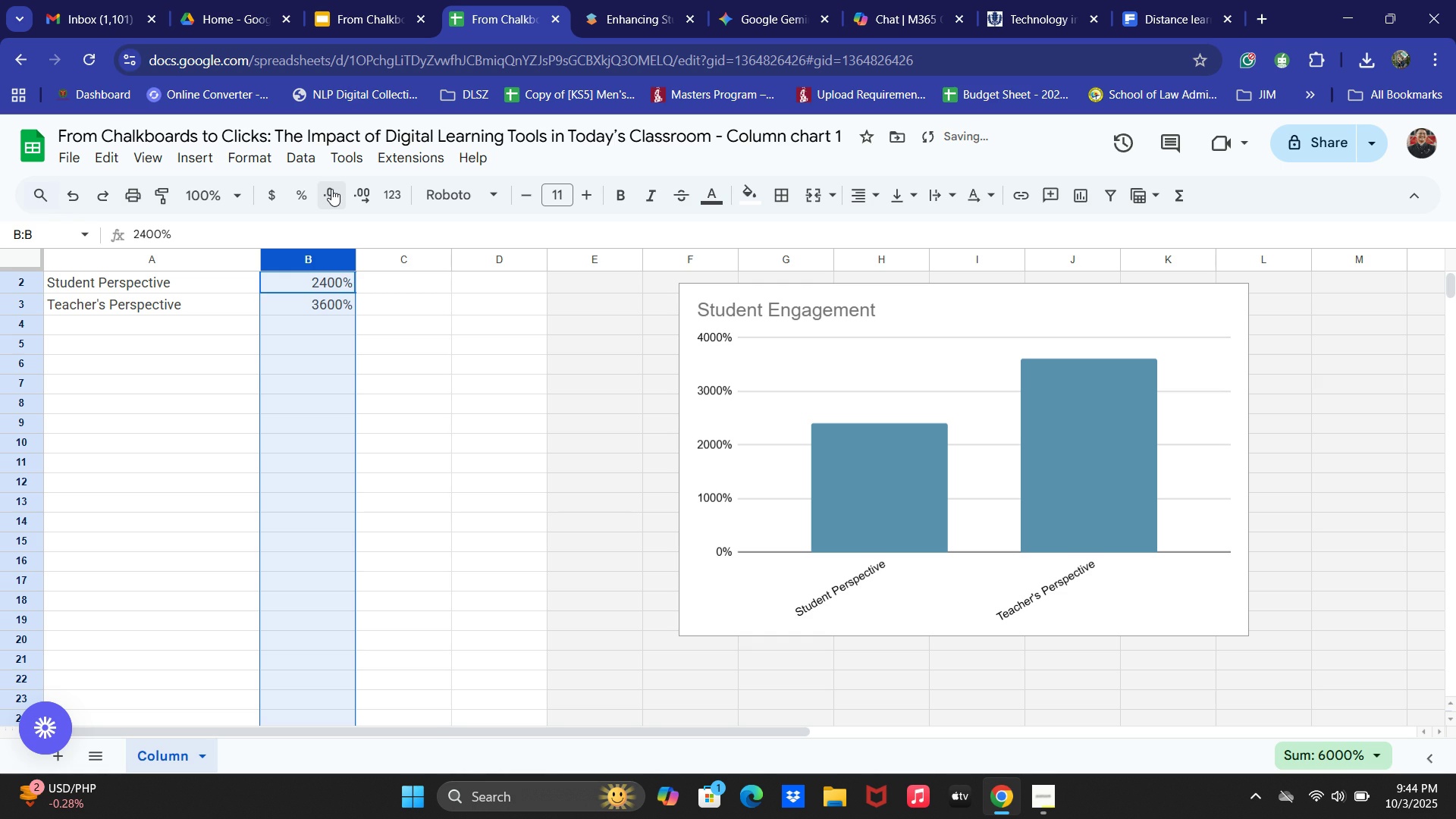 
triple_click([331, 189])
 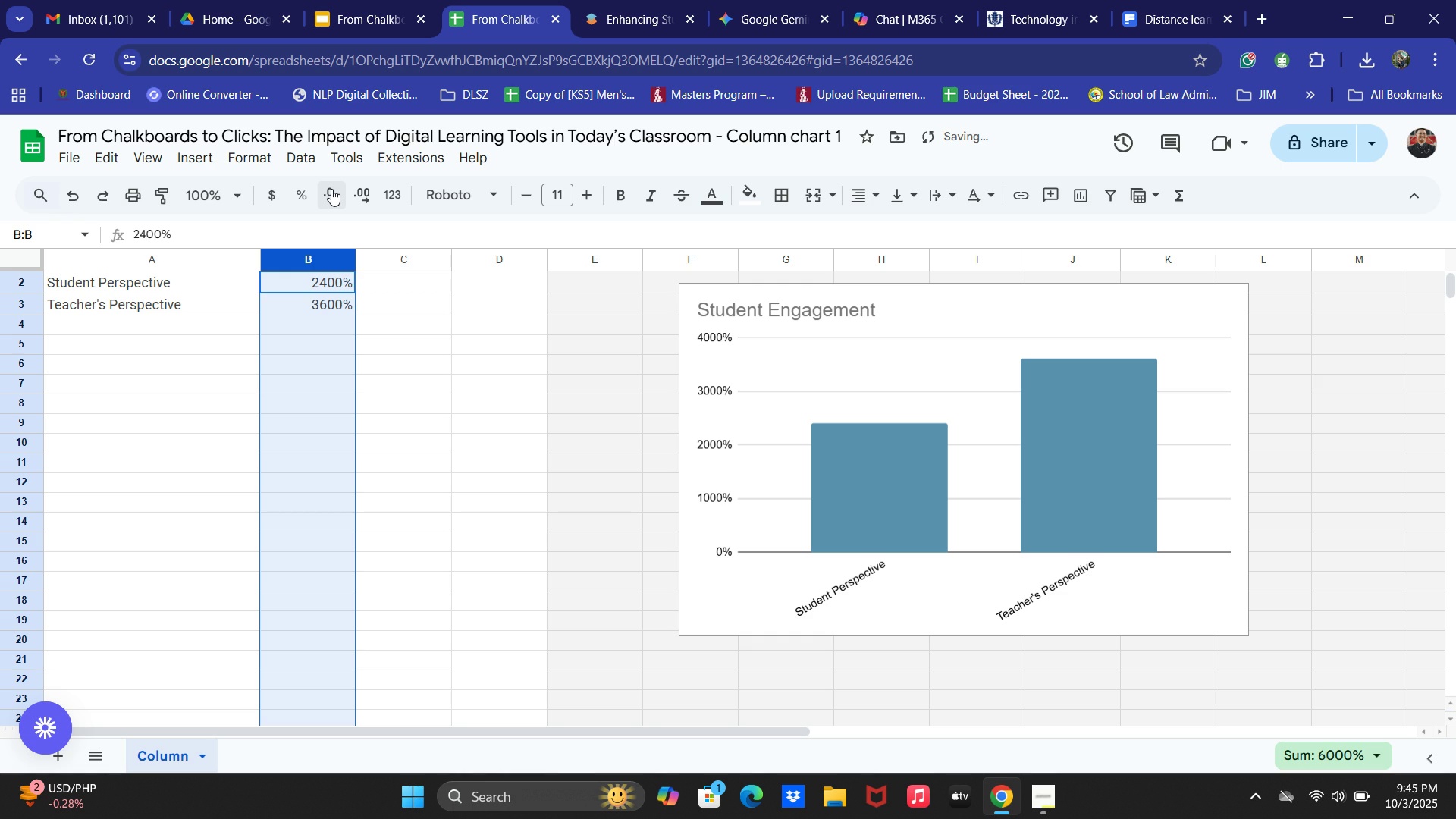 
triple_click([331, 189])
 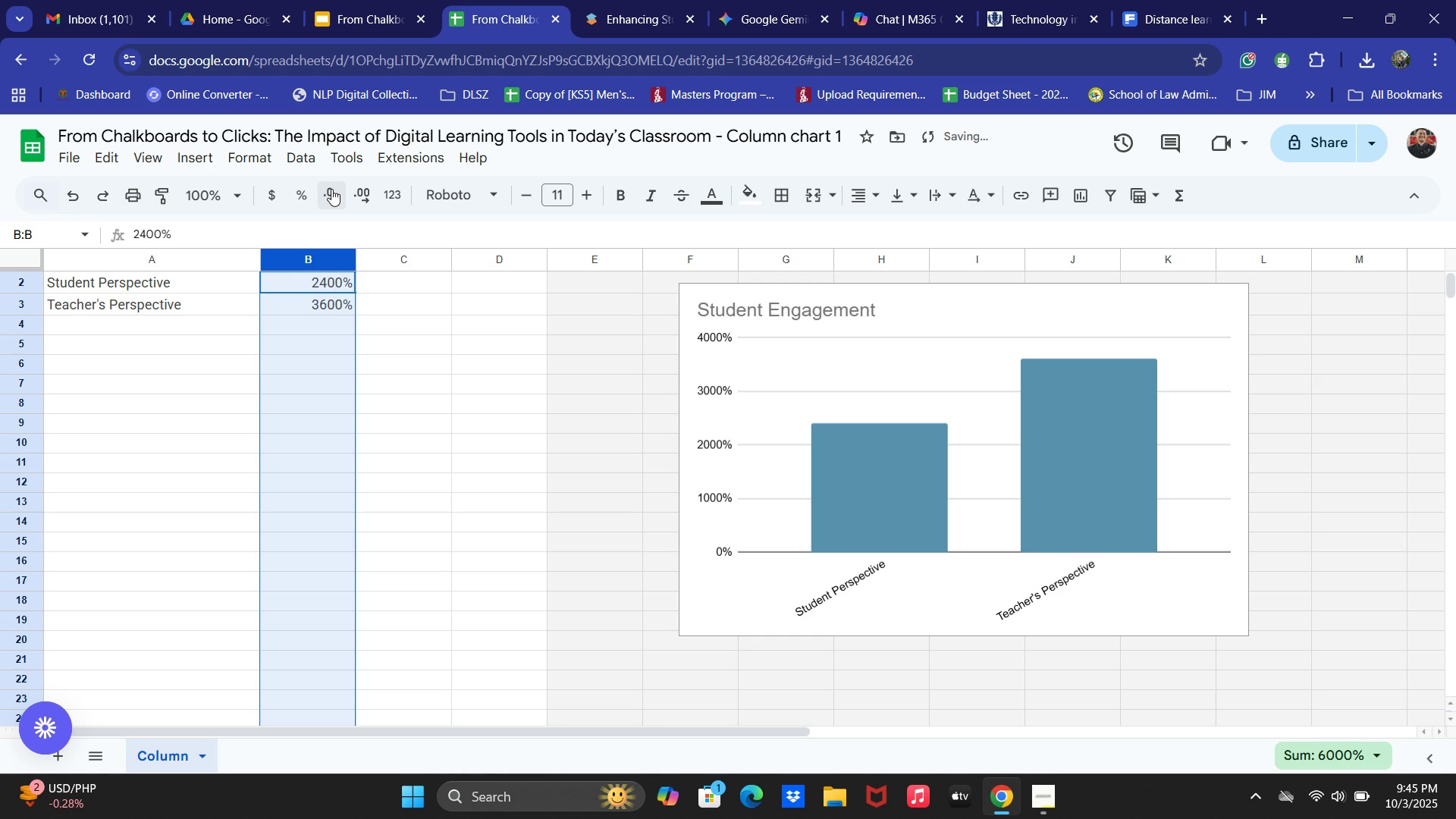 
triple_click([331, 189])
 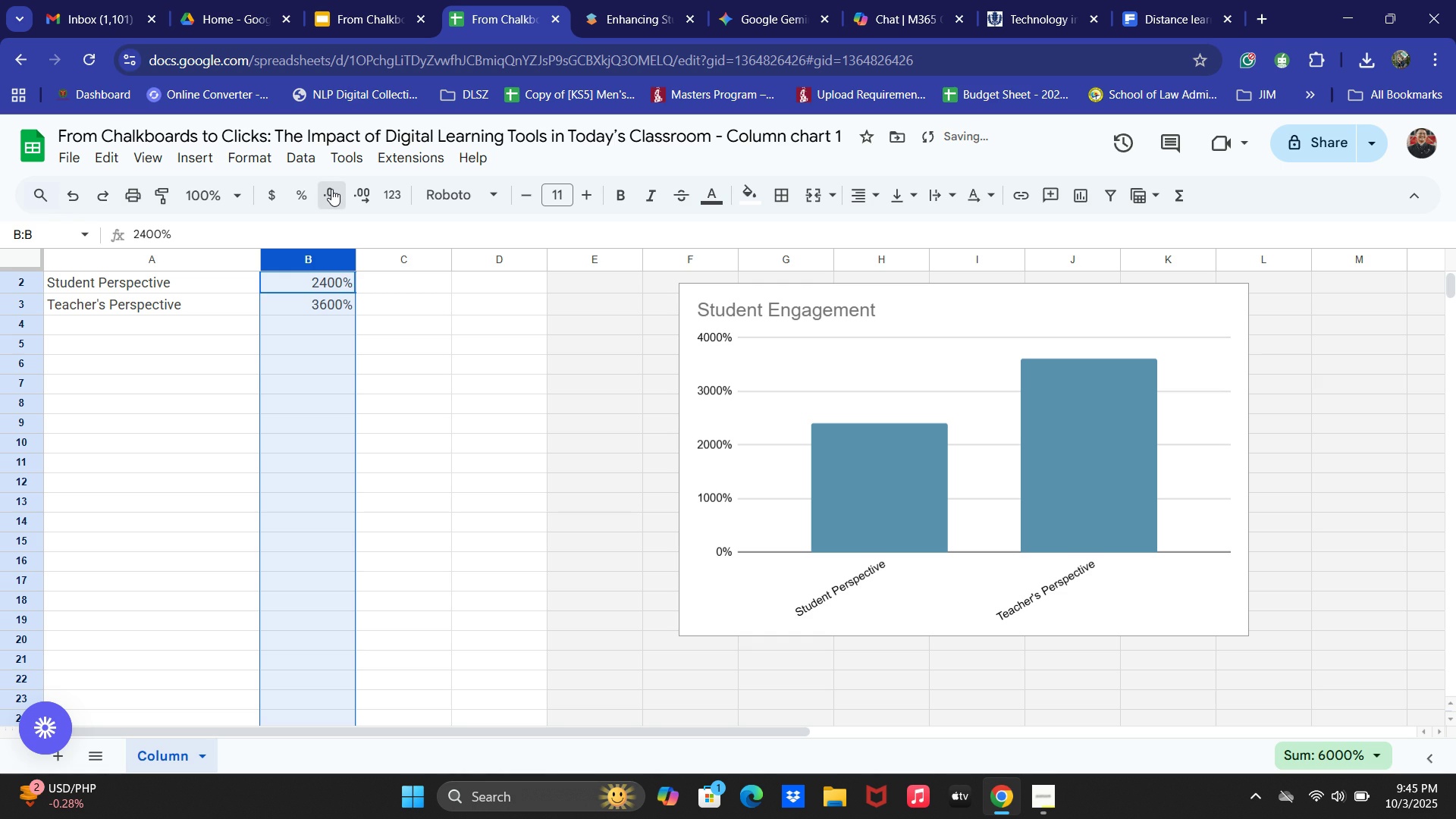 
triple_click([331, 189])
 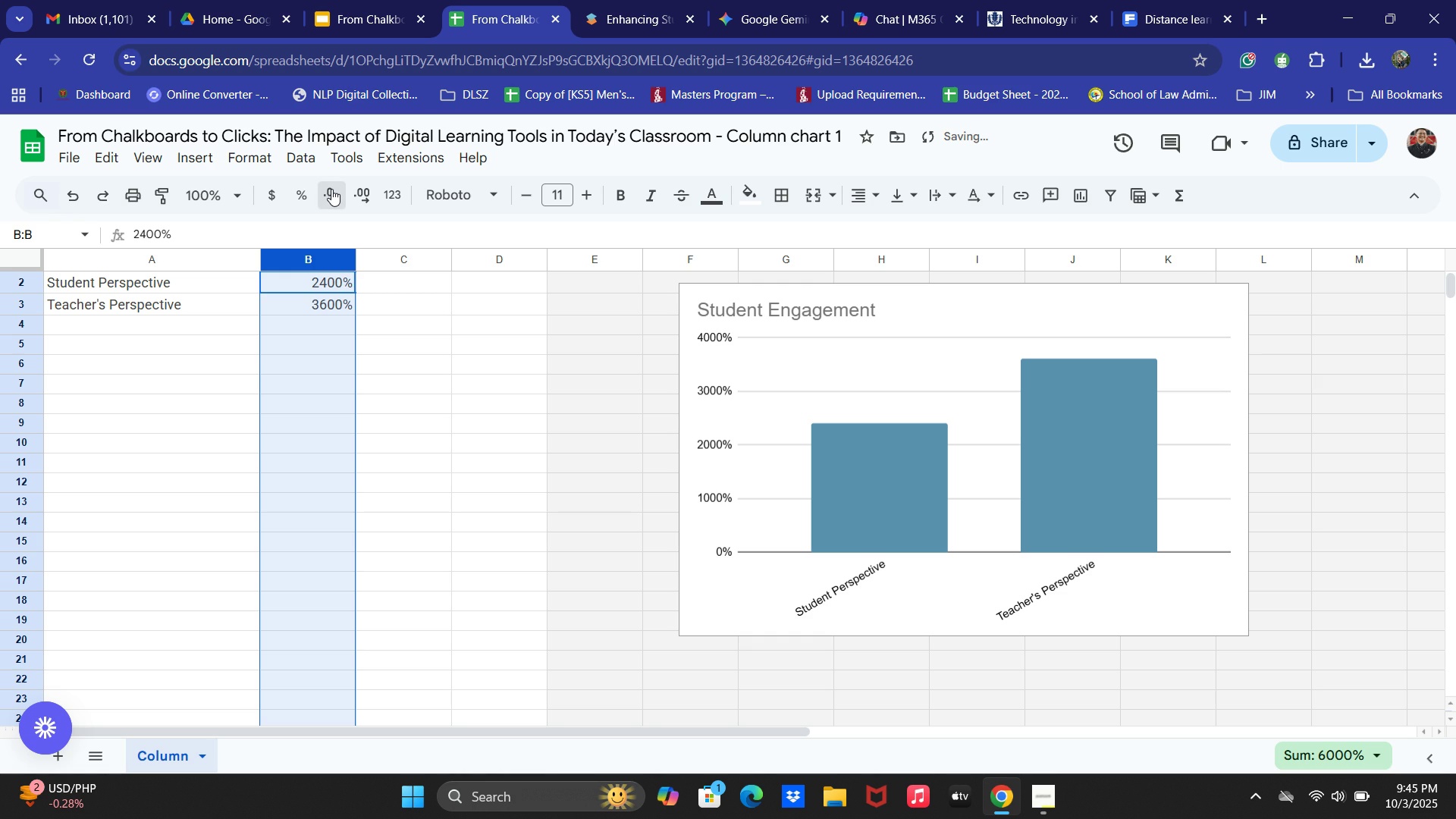 
triple_click([331, 189])
 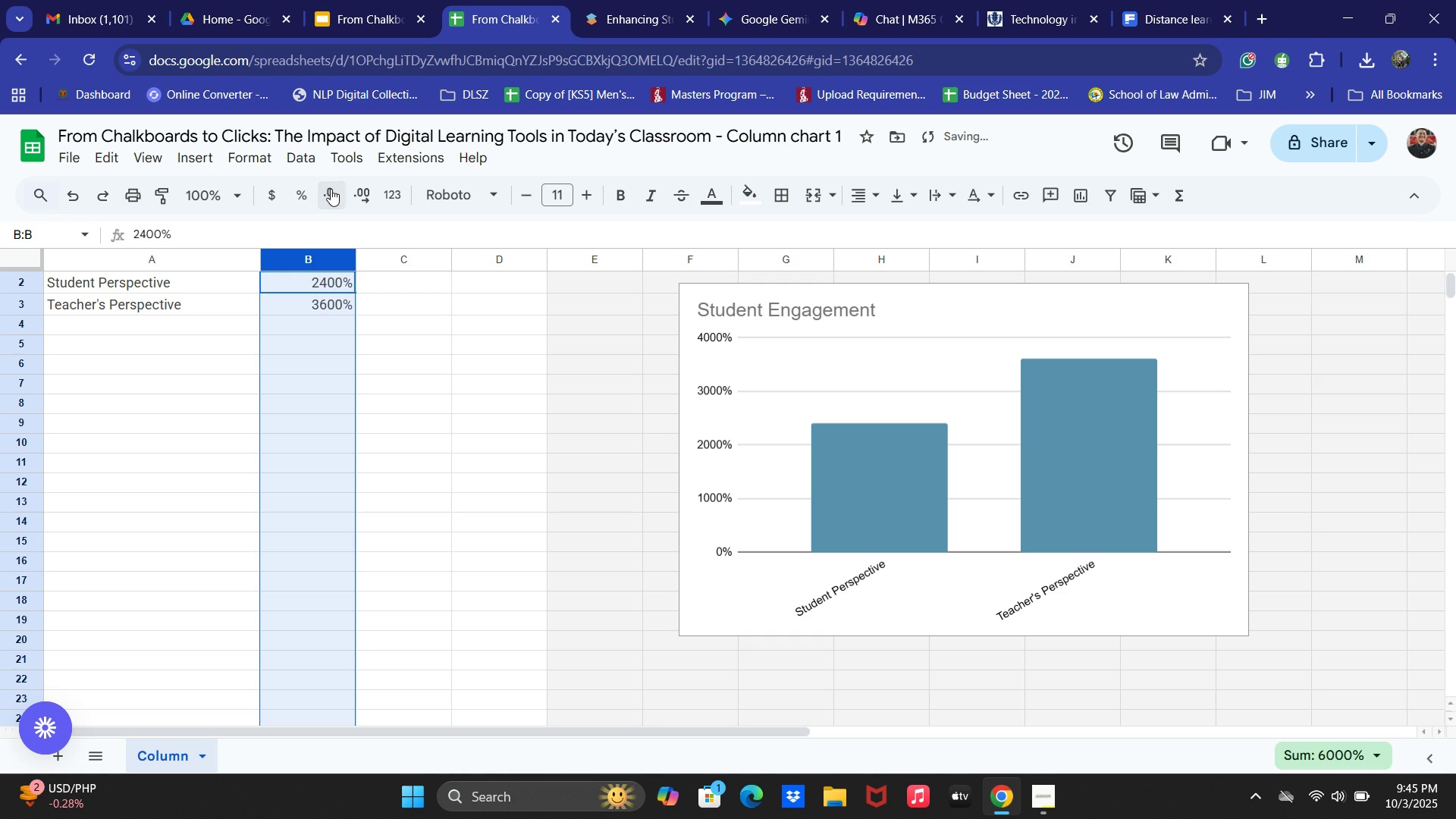 
triple_click([331, 189])
 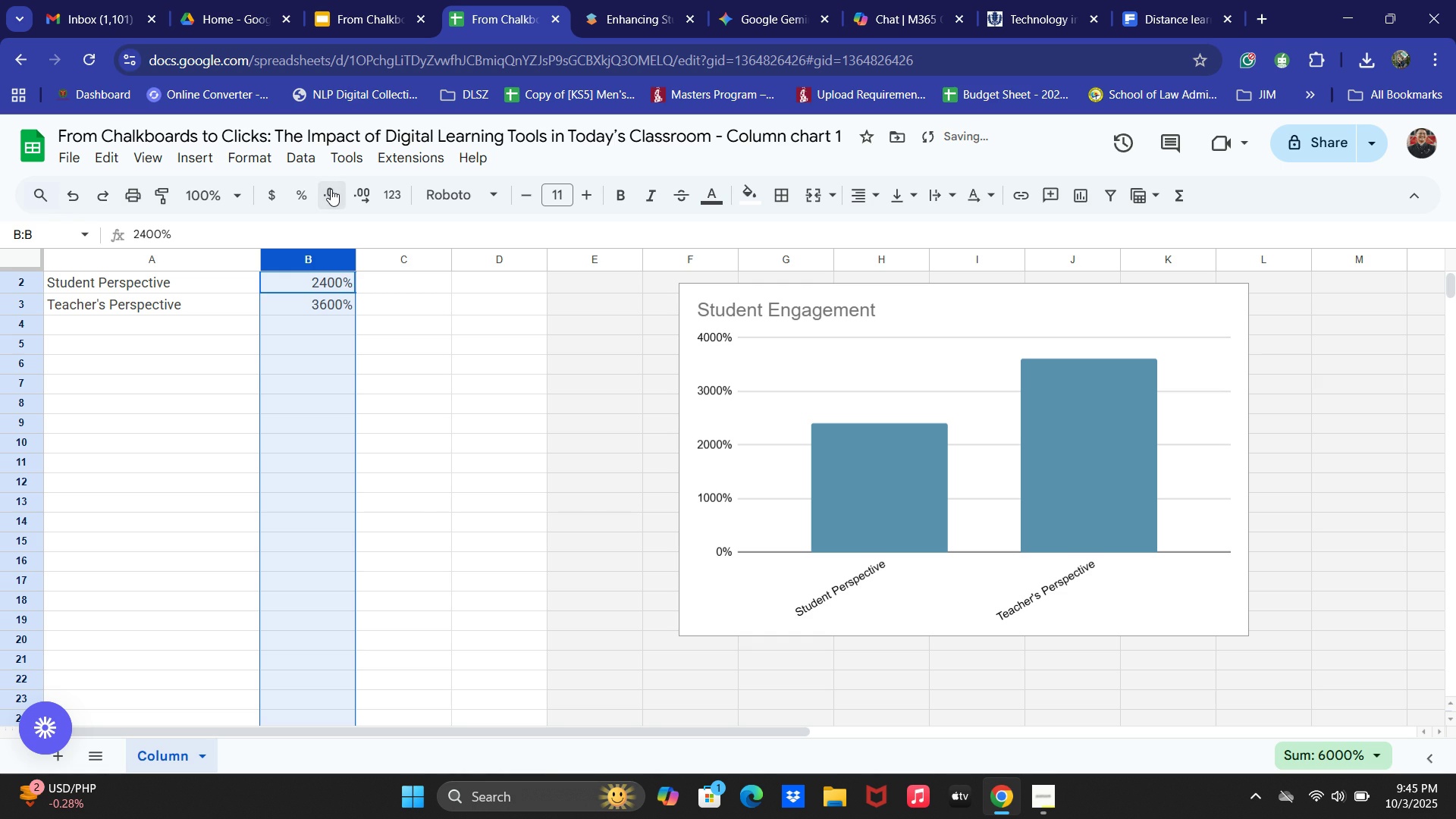 
triple_click([331, 189])
 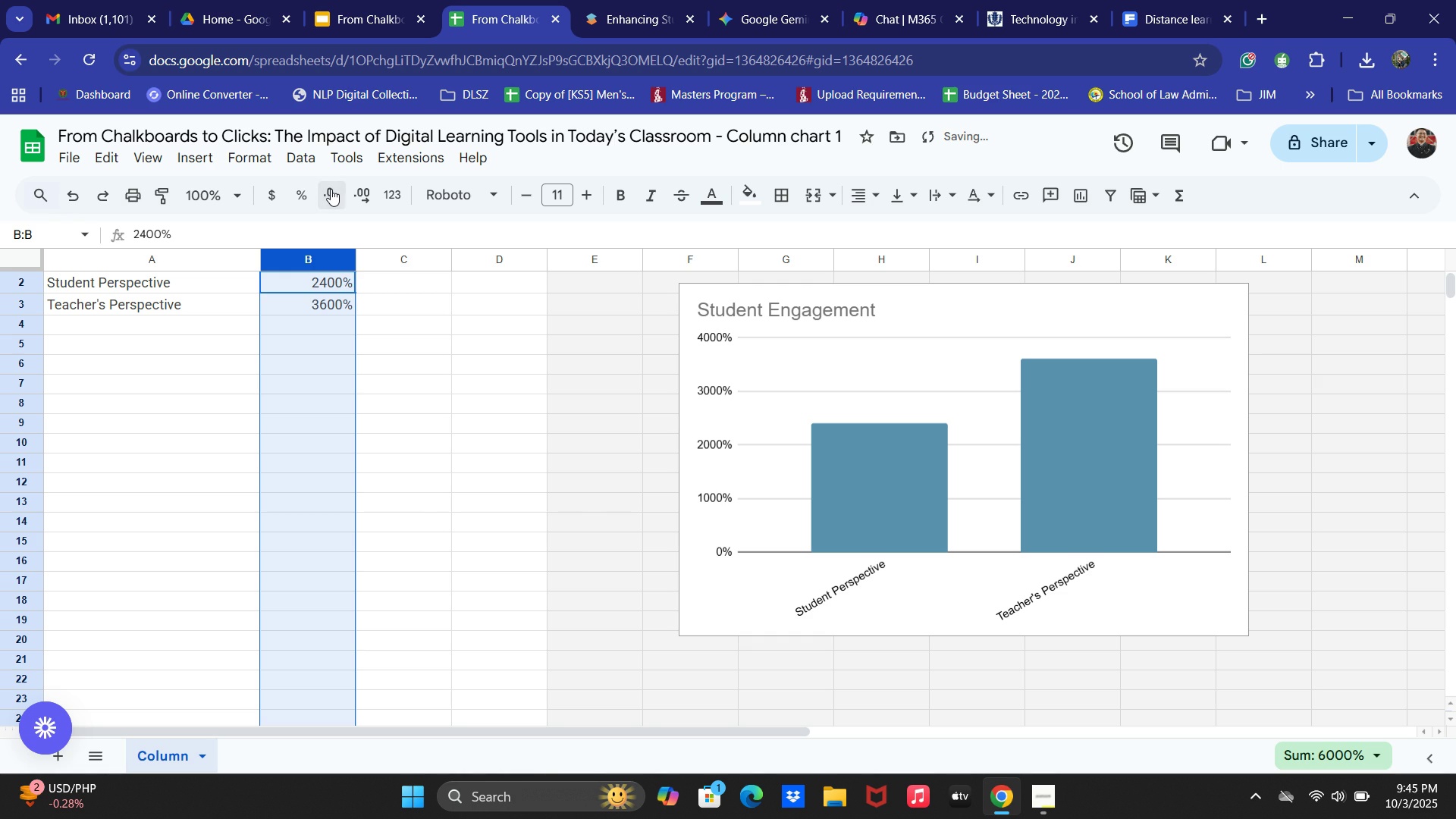 
triple_click([331, 189])
 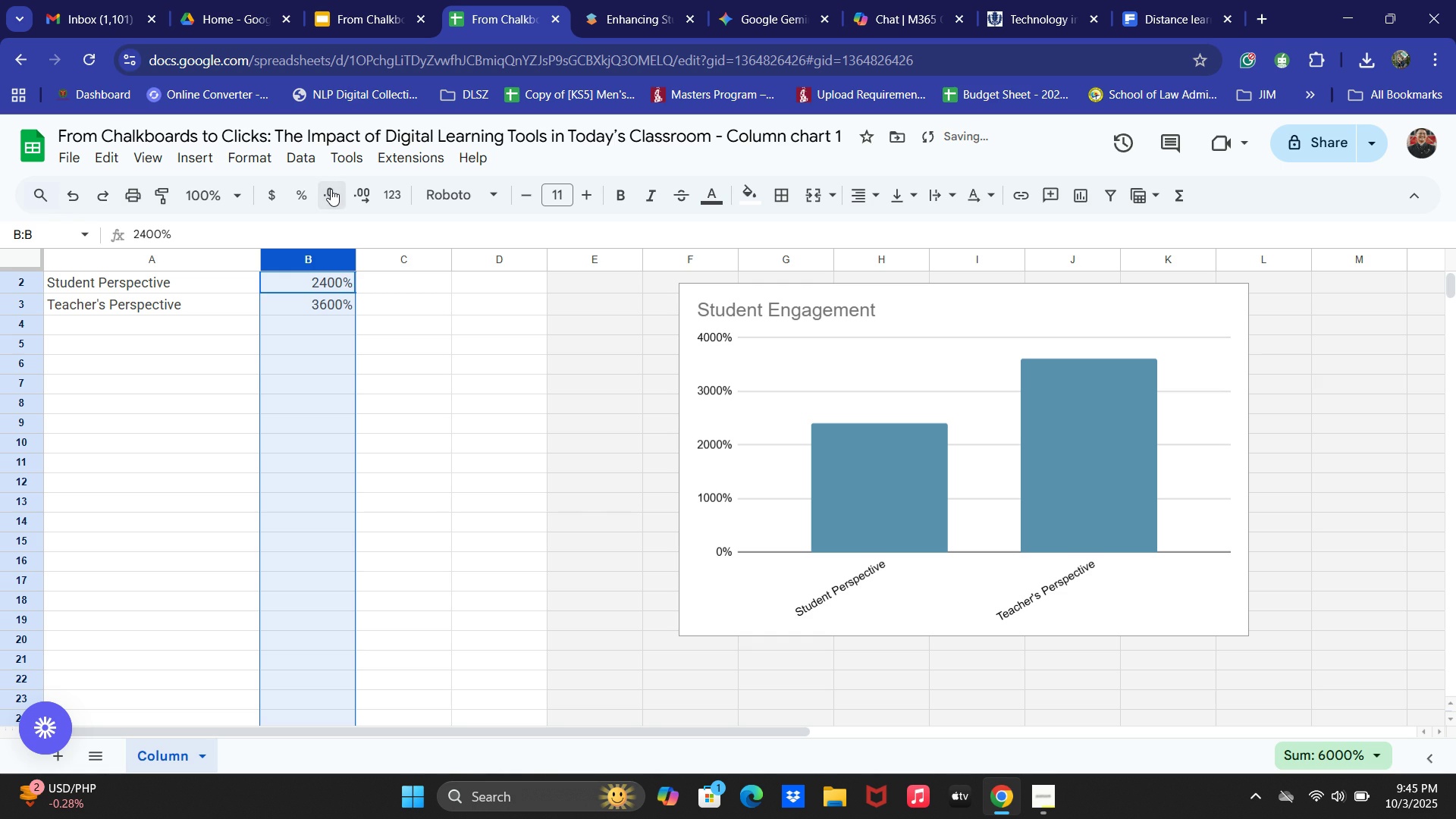 
triple_click([331, 189])
 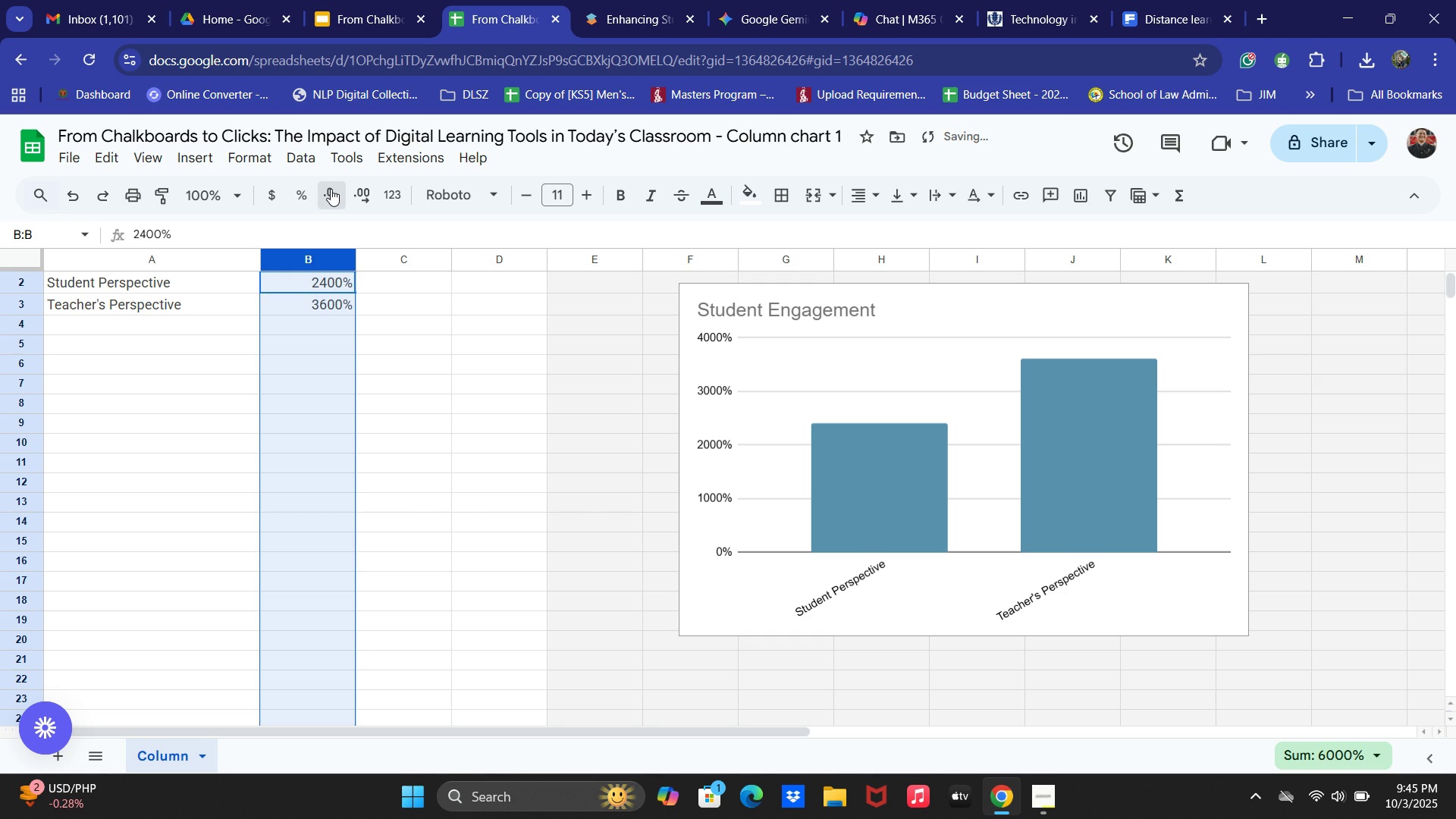 
triple_click([331, 189])
 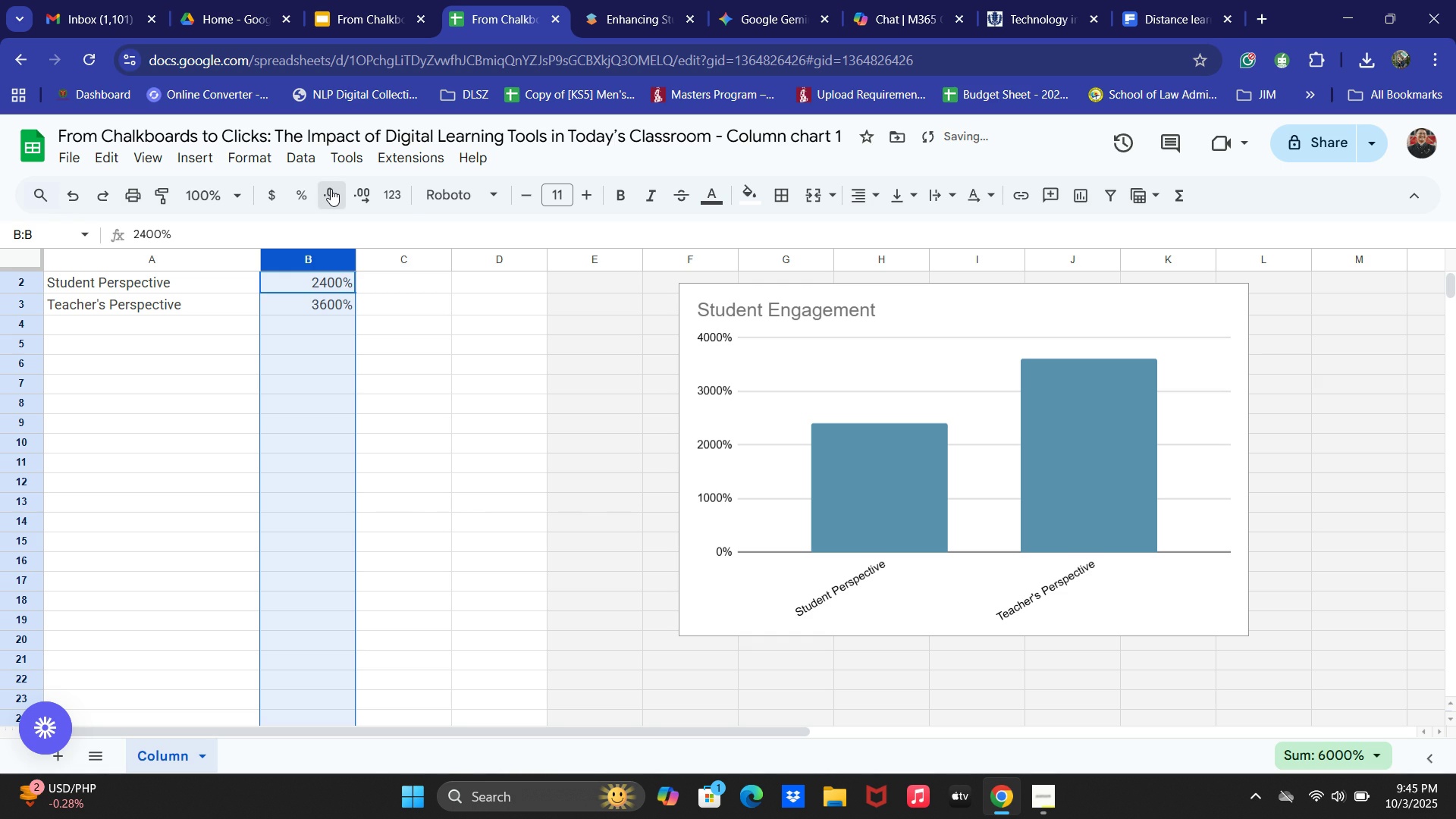 
triple_click([331, 189])
 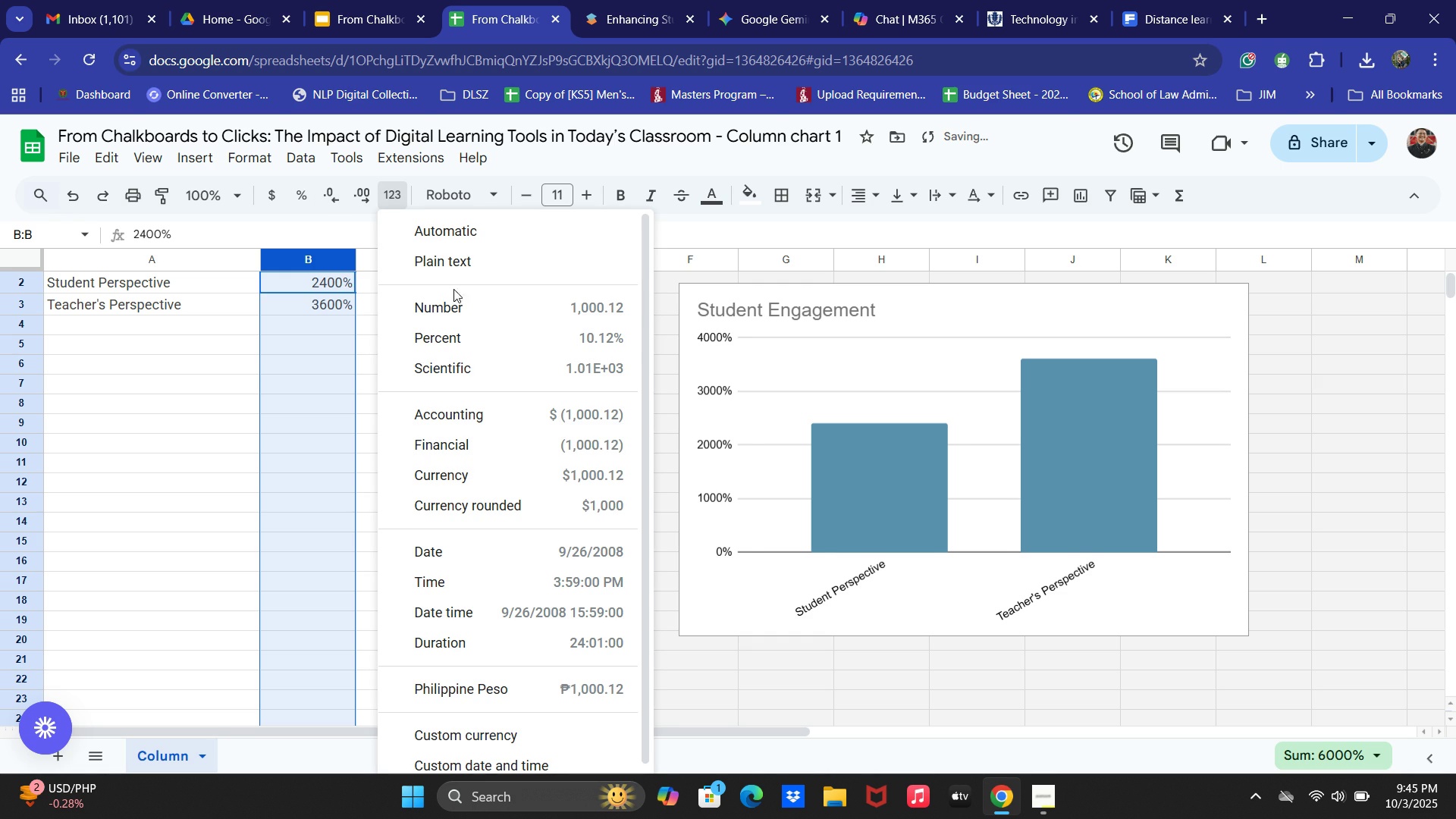 
left_click([466, 334])
 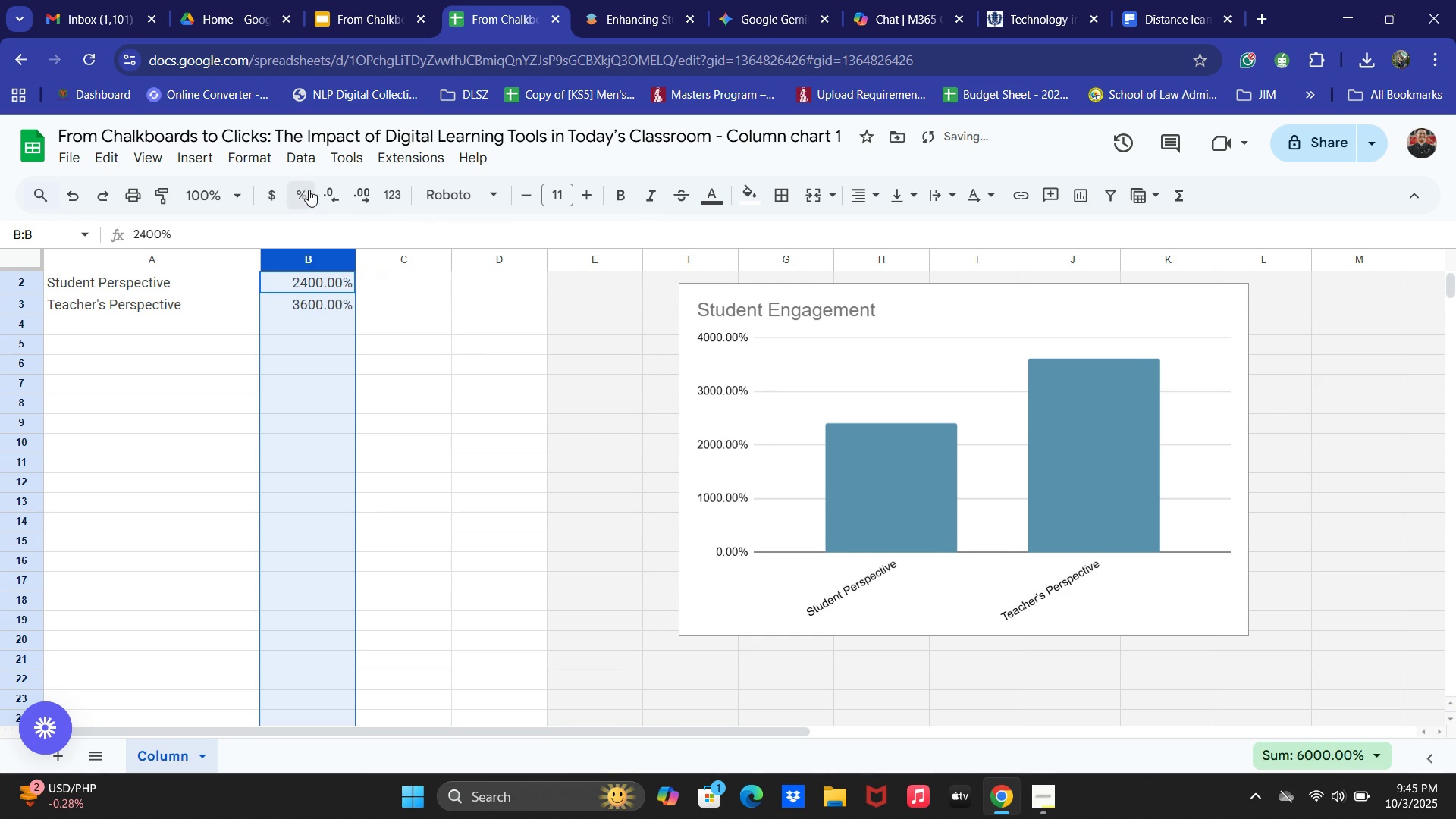 
double_click([326, 184])
 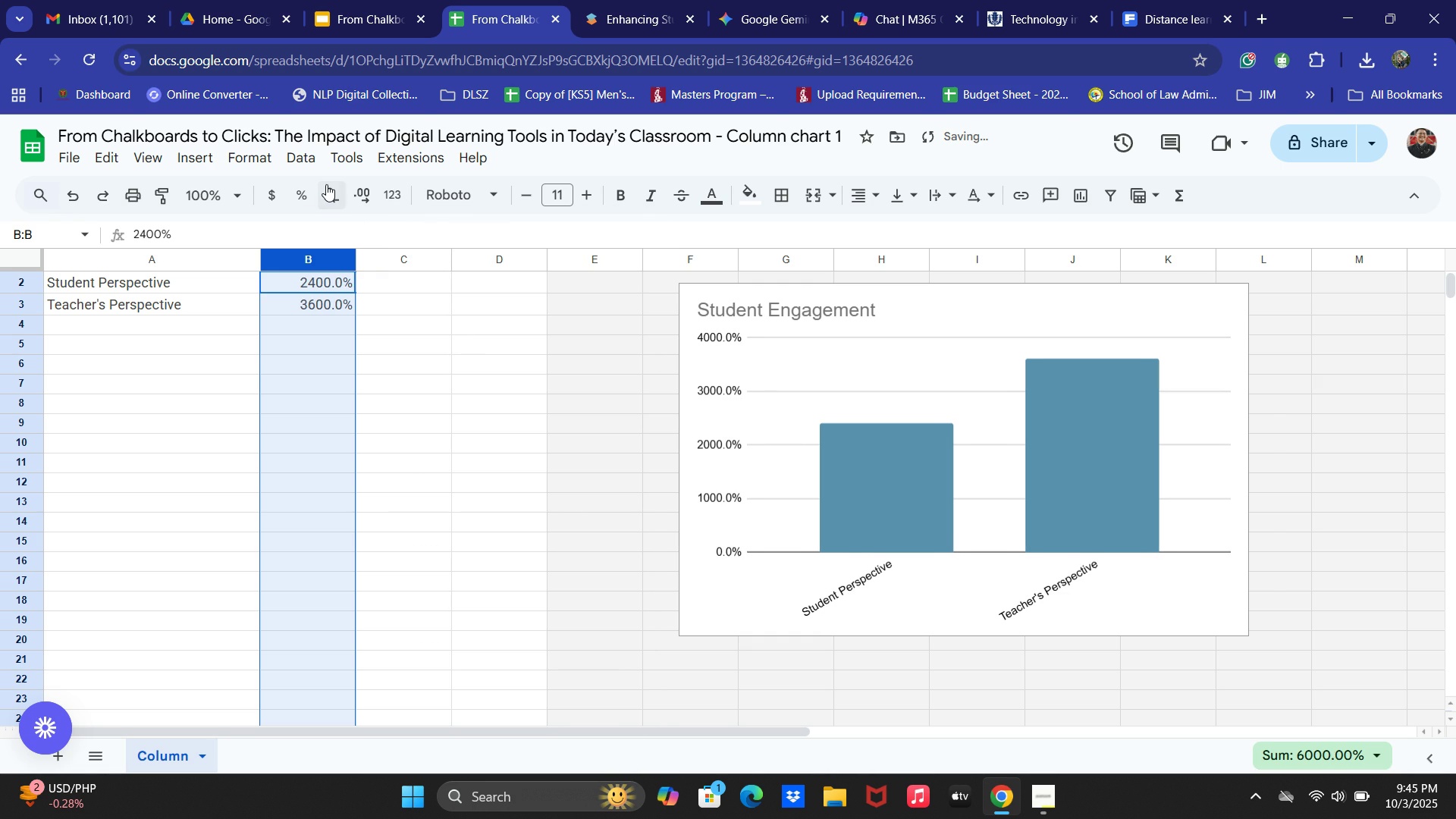 
triple_click([326, 184])
 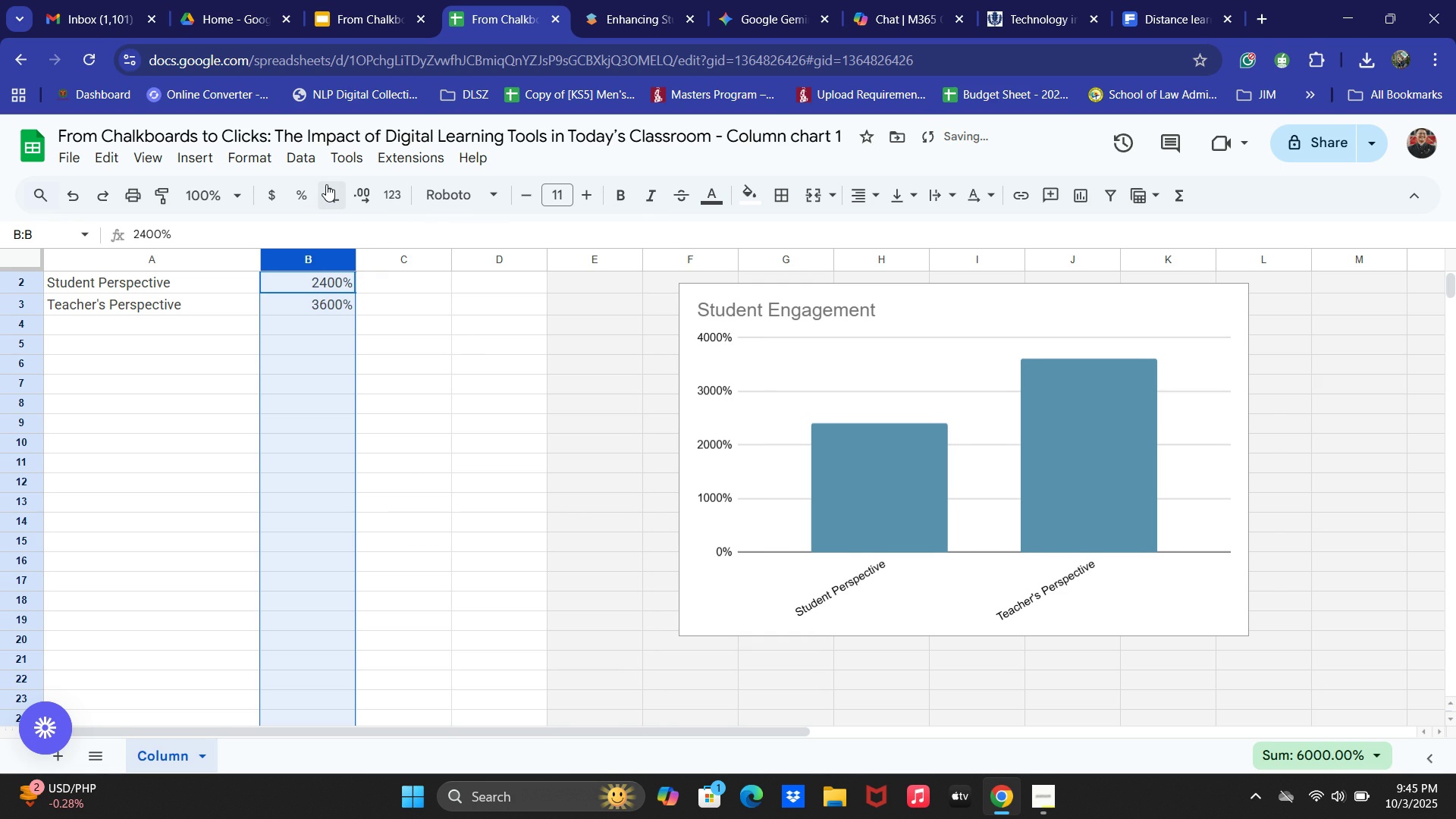 
triple_click([326, 184])
 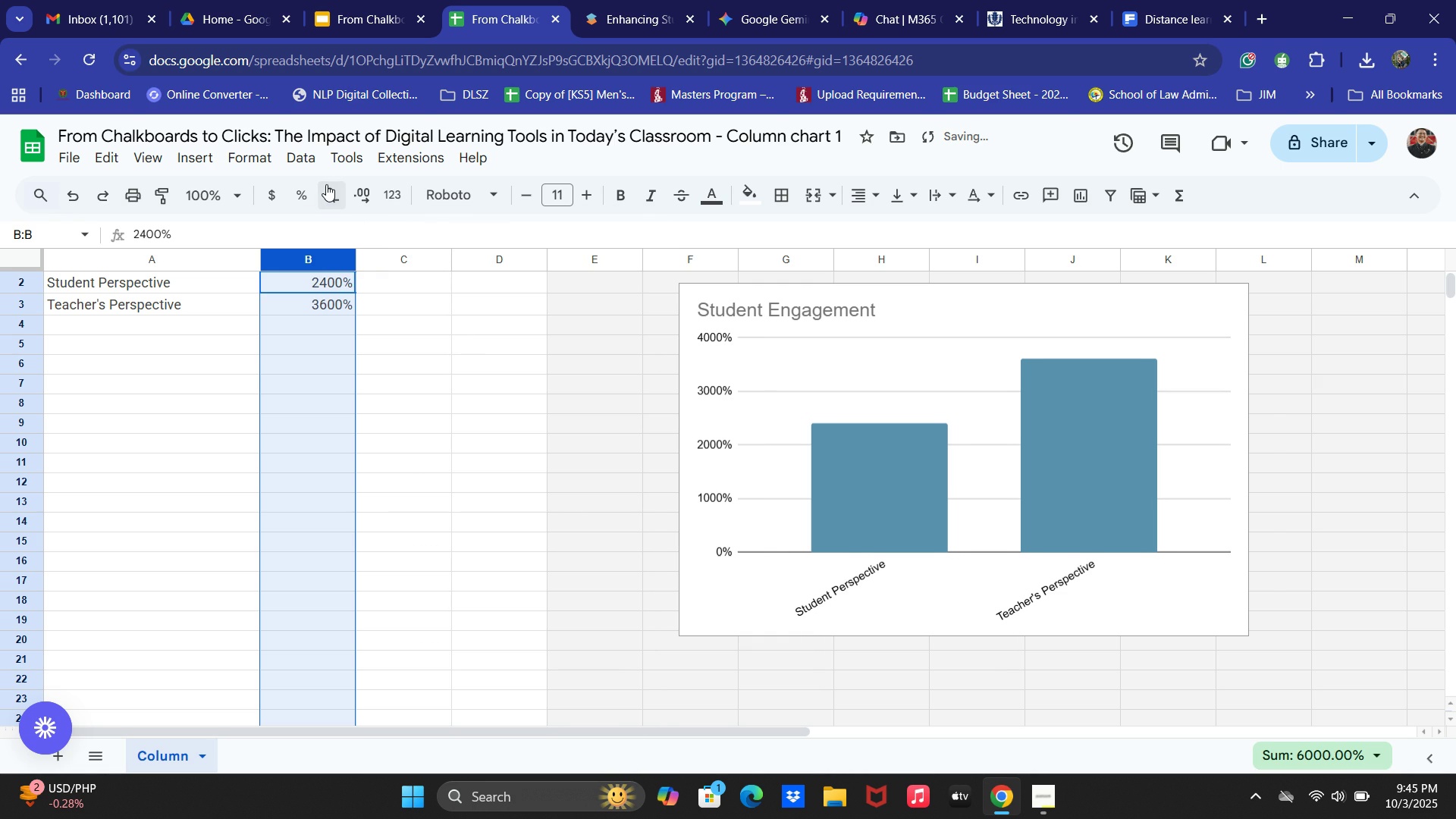 
triple_click([326, 184])
 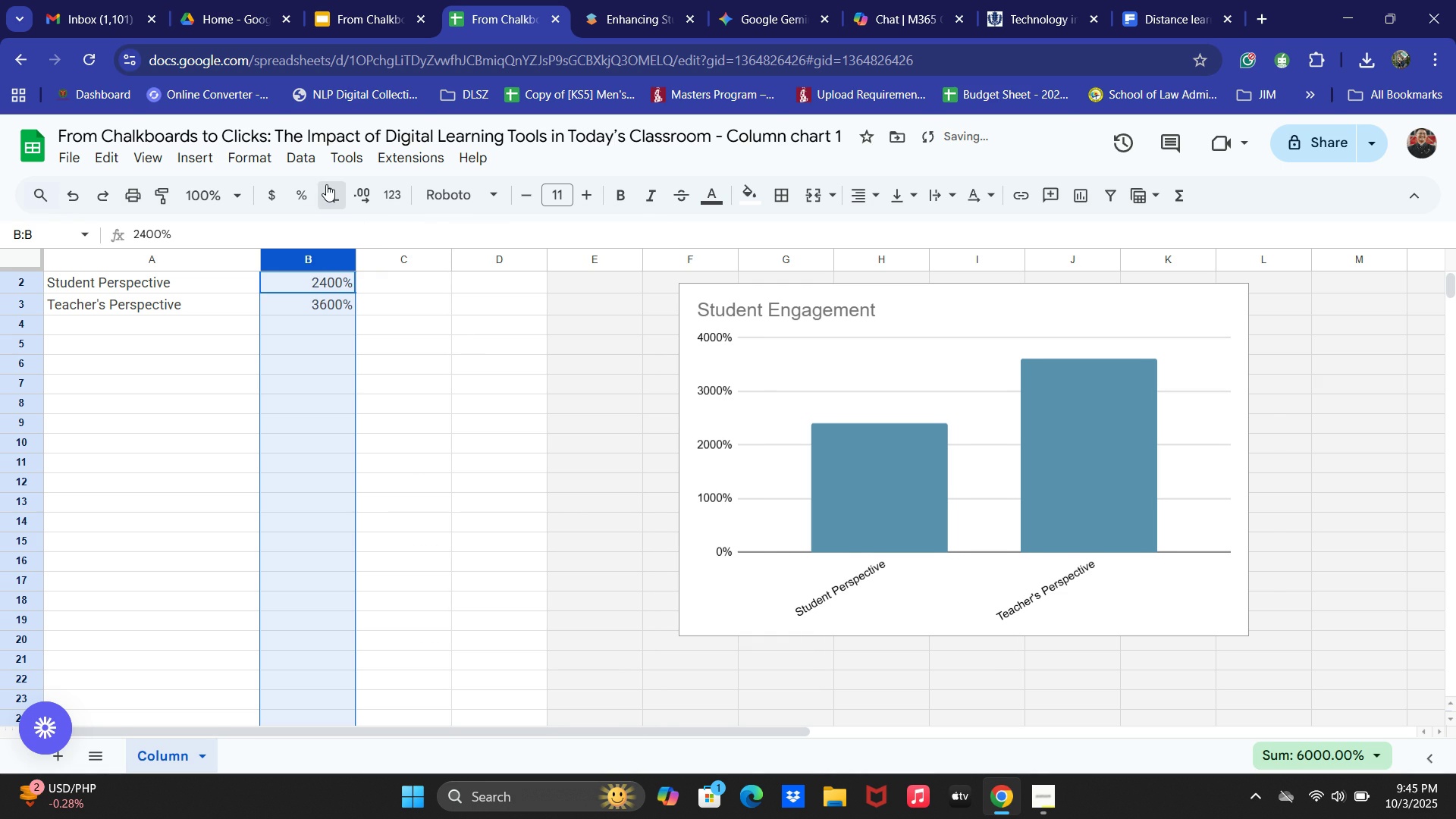 
triple_click([326, 184])
 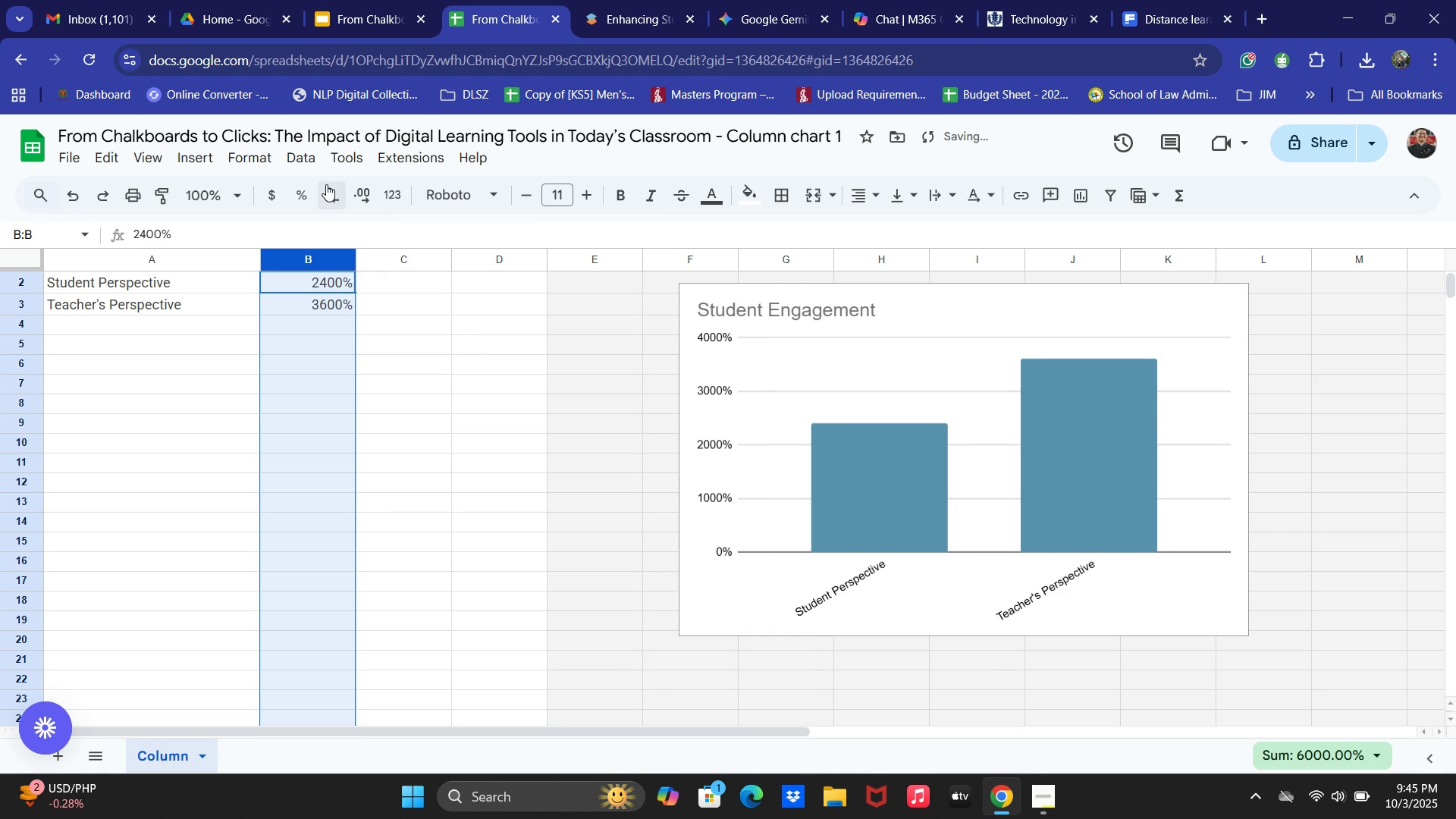 
triple_click([326, 184])
 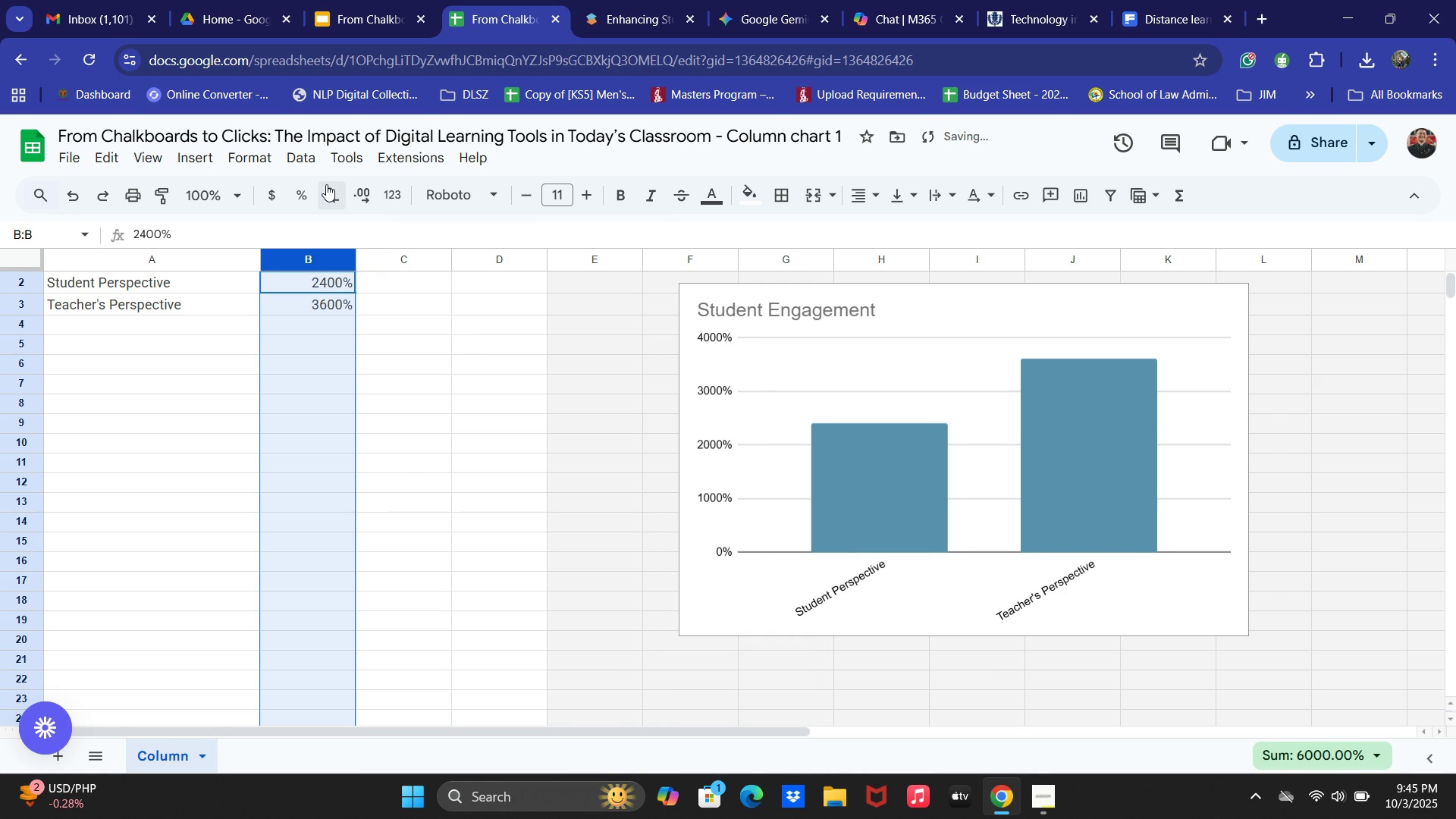 
triple_click([326, 184])
 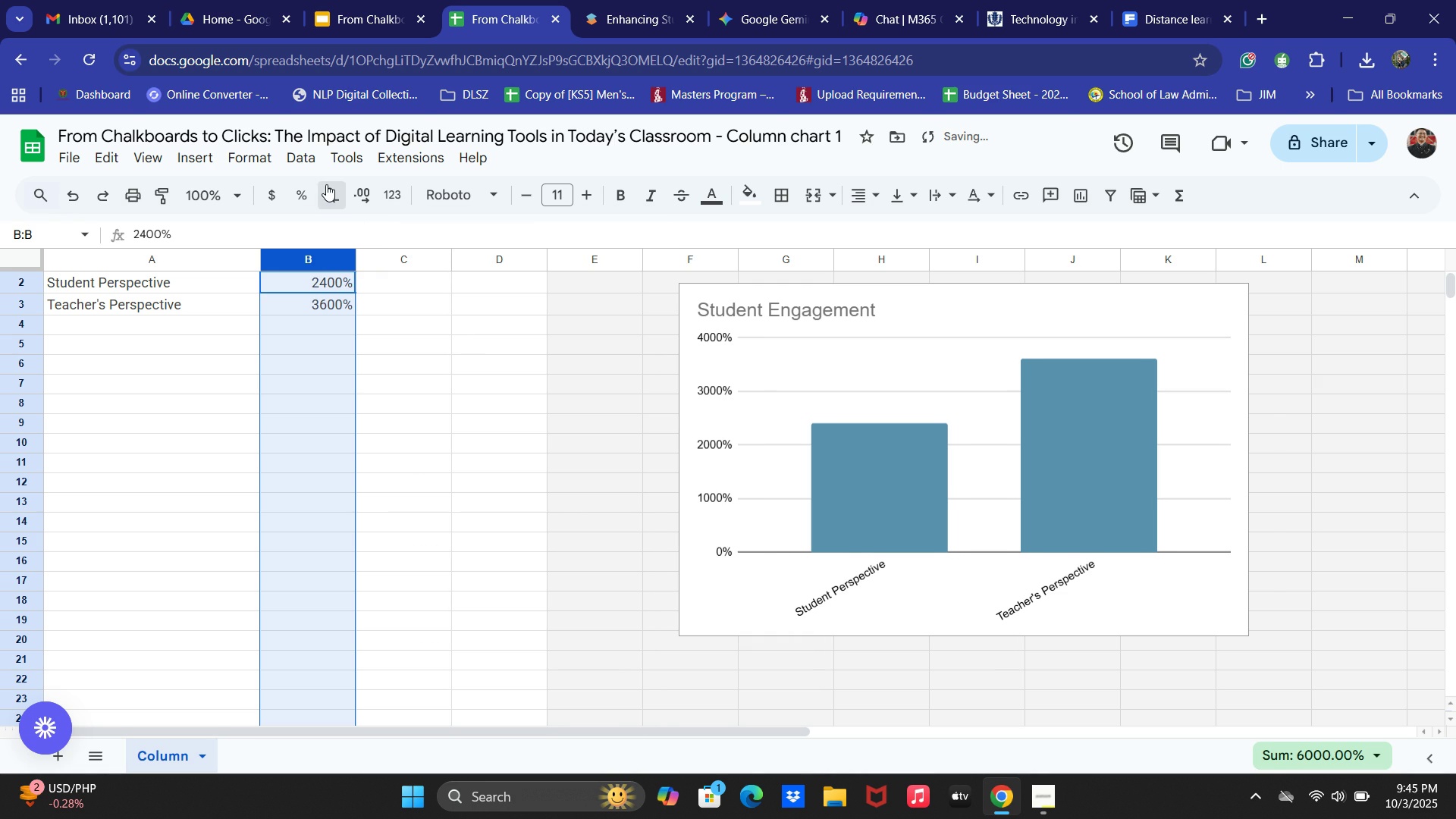 
triple_click([326, 184])
 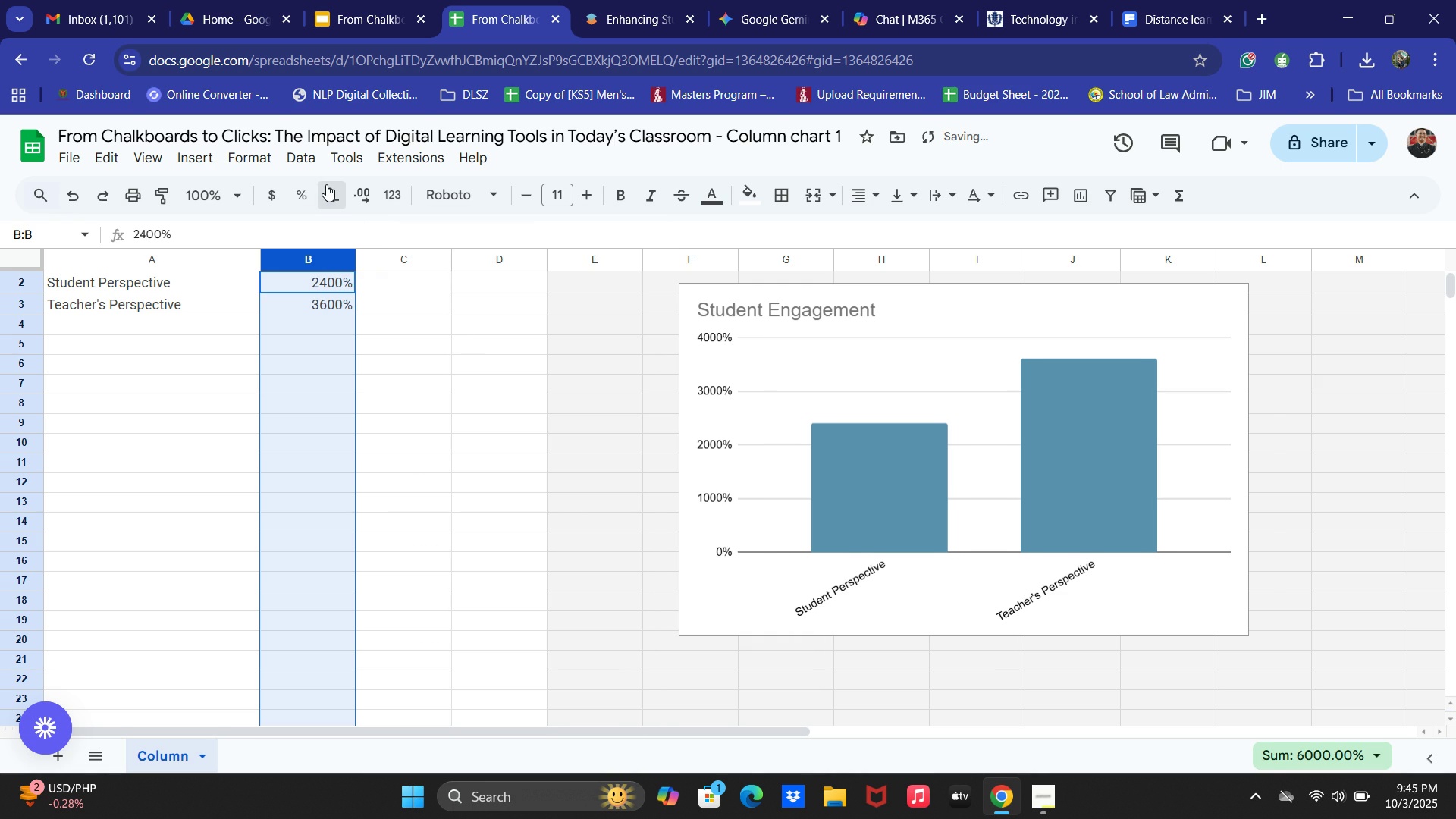 
triple_click([326, 184])
 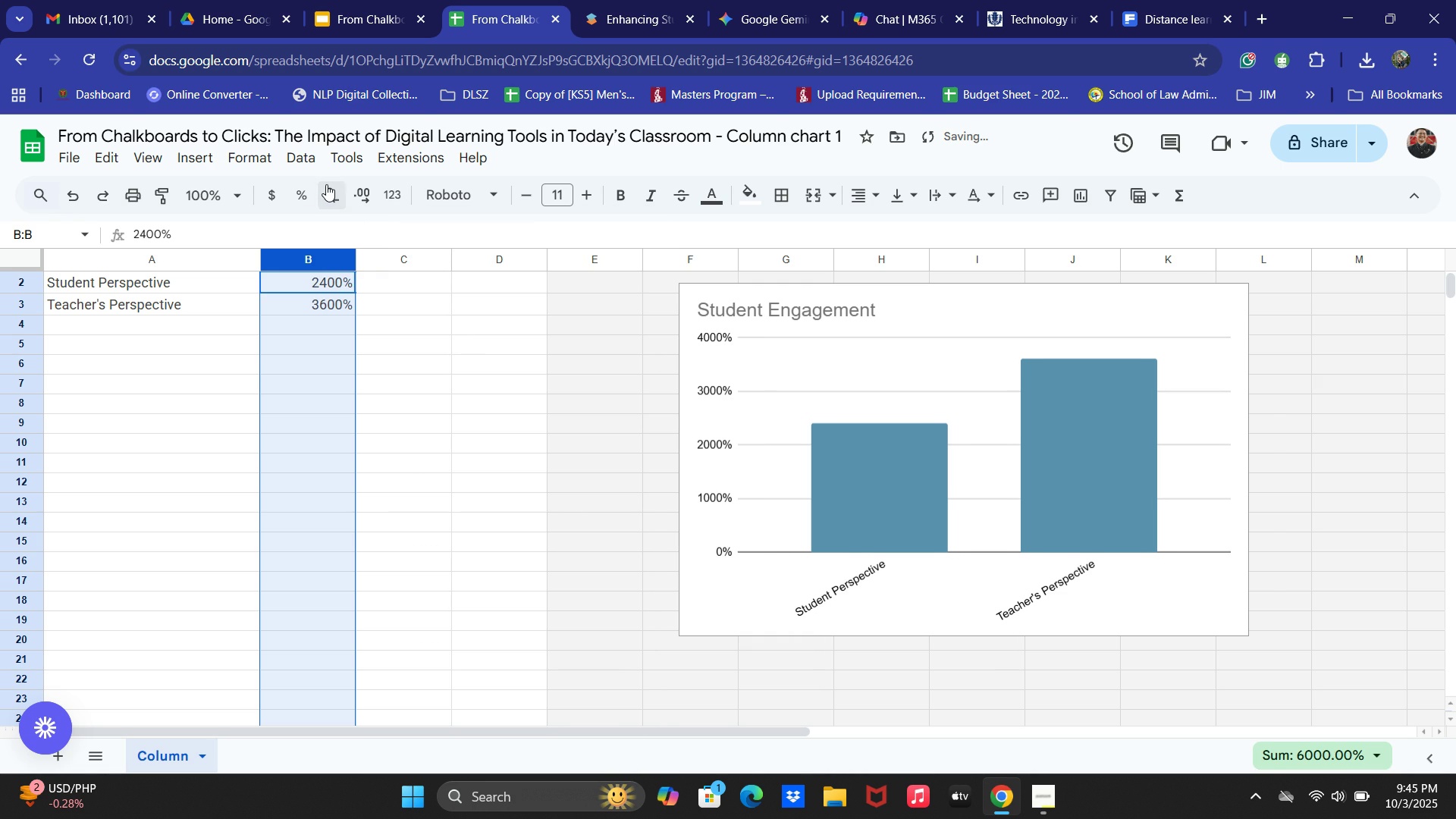 
triple_click([326, 184])
 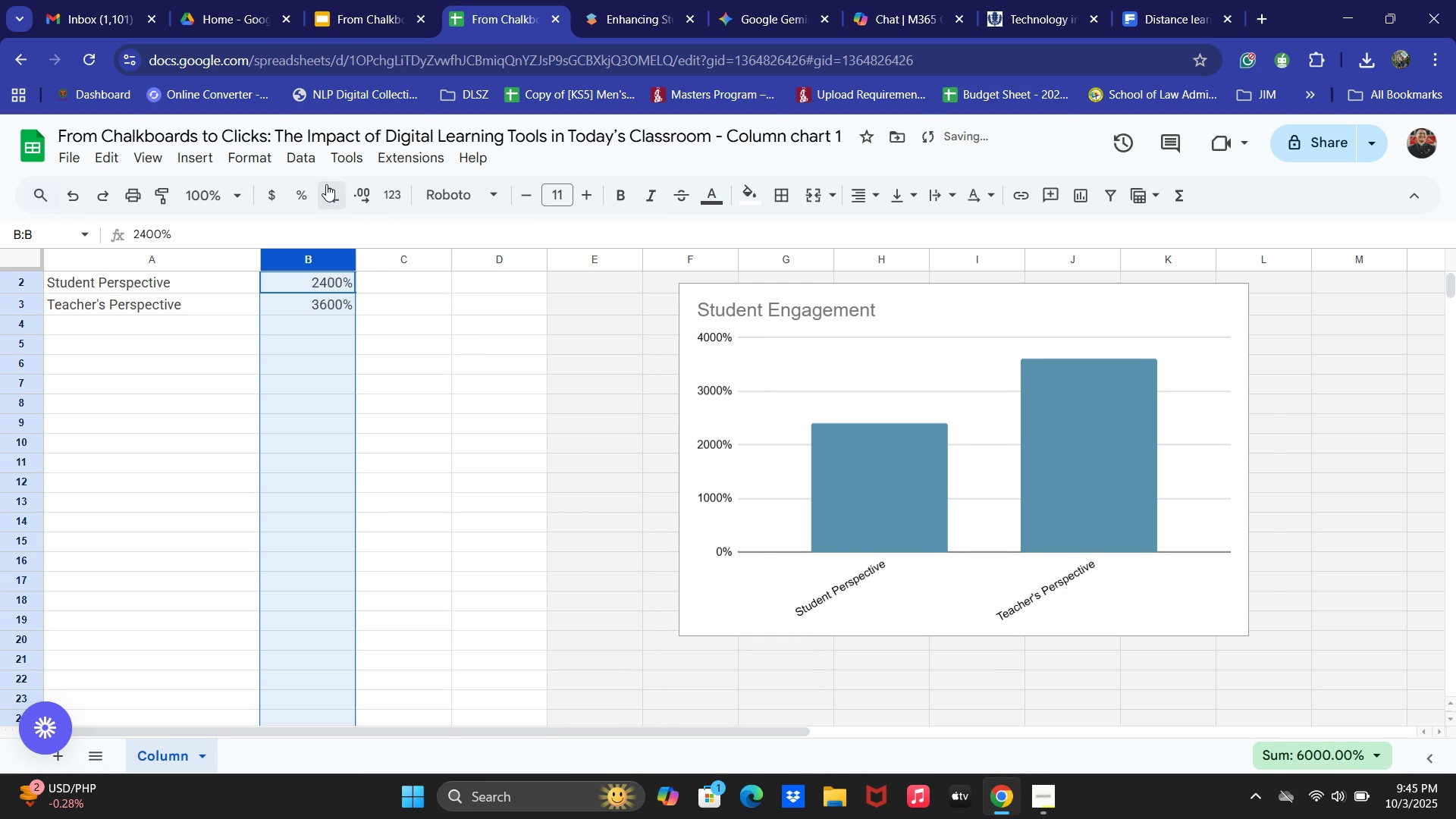 
triple_click([326, 184])
 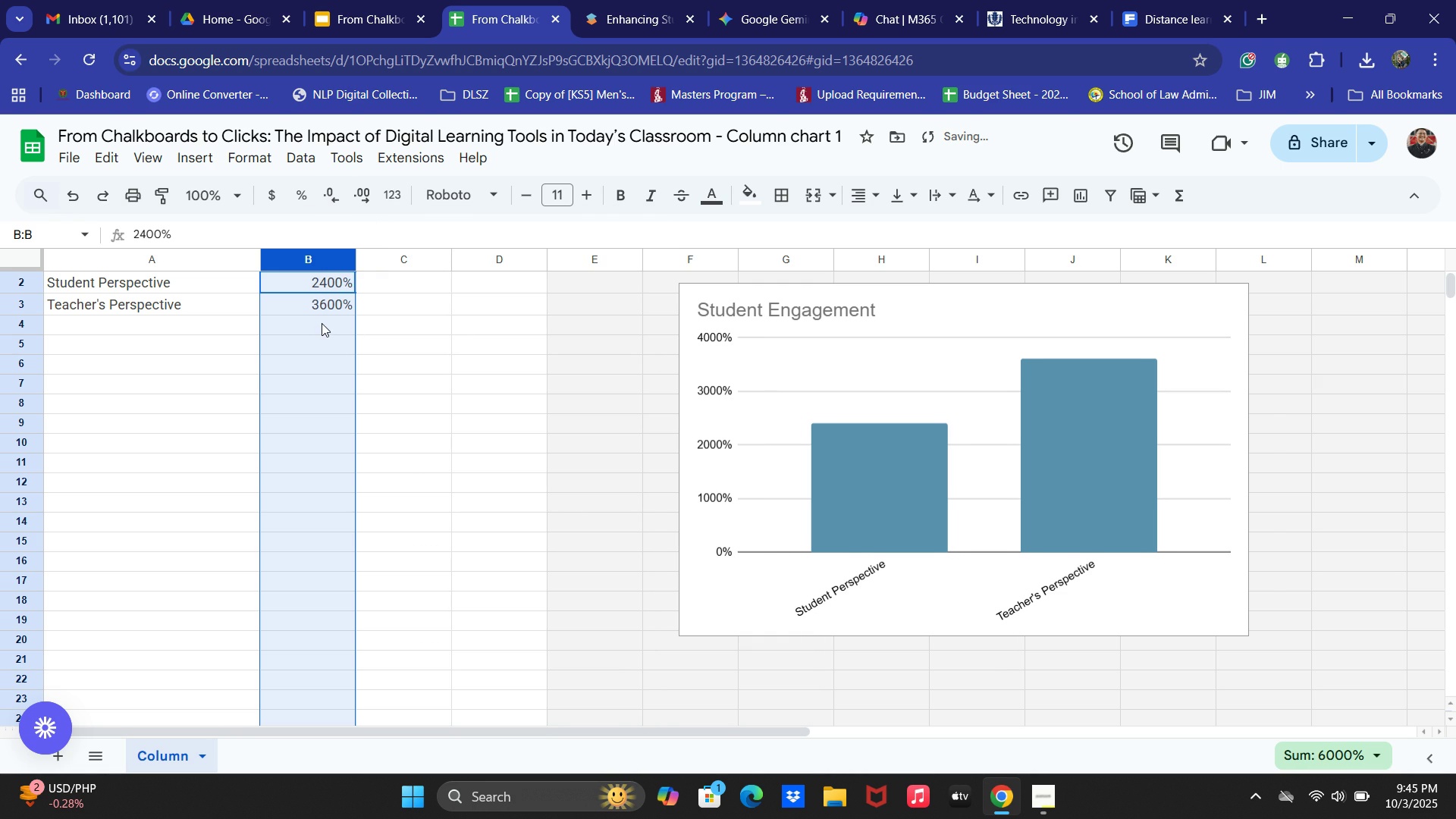 
left_click([310, 259])
 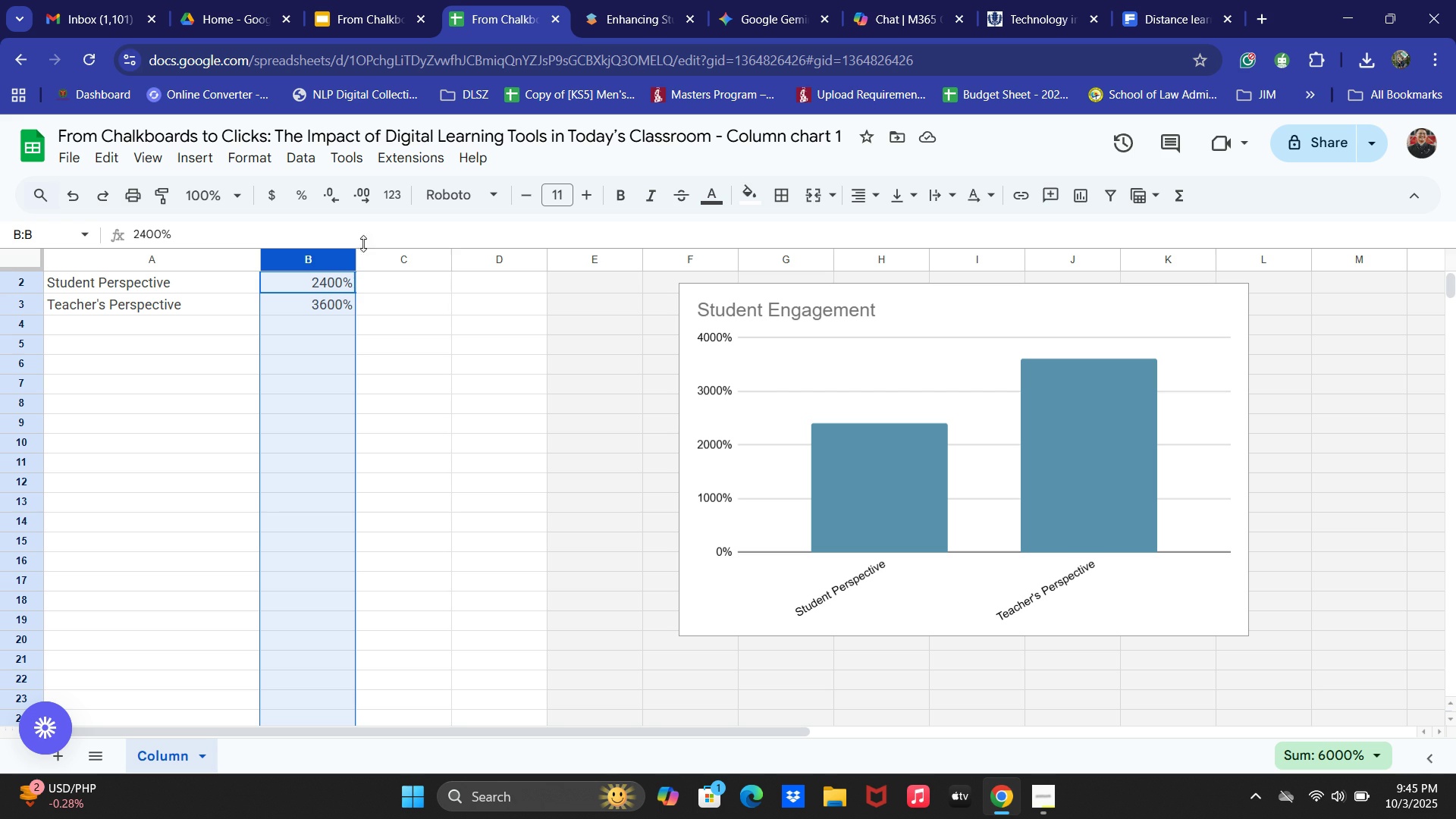 
wait(5.9)
 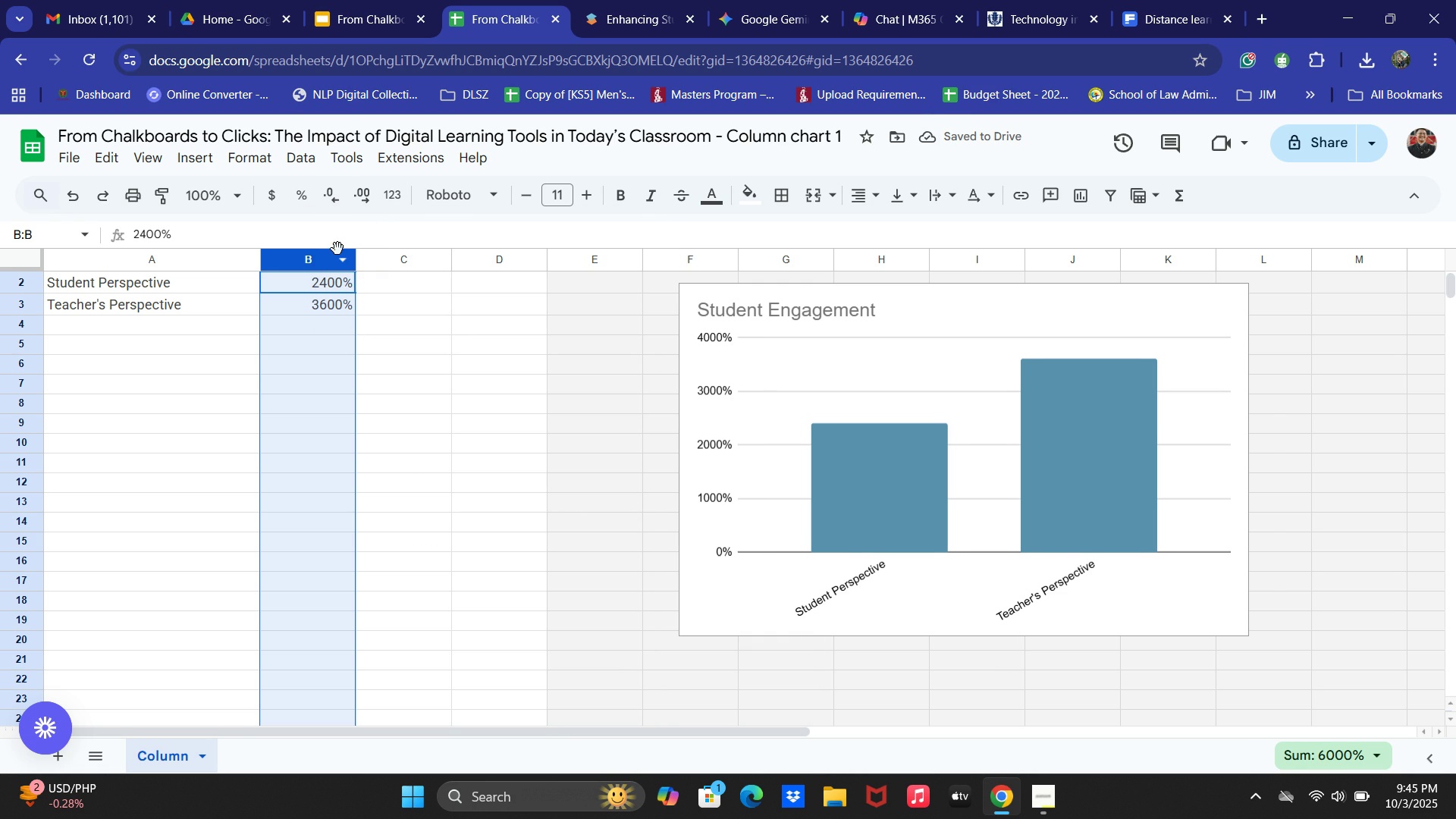 
double_click([342, 209])
 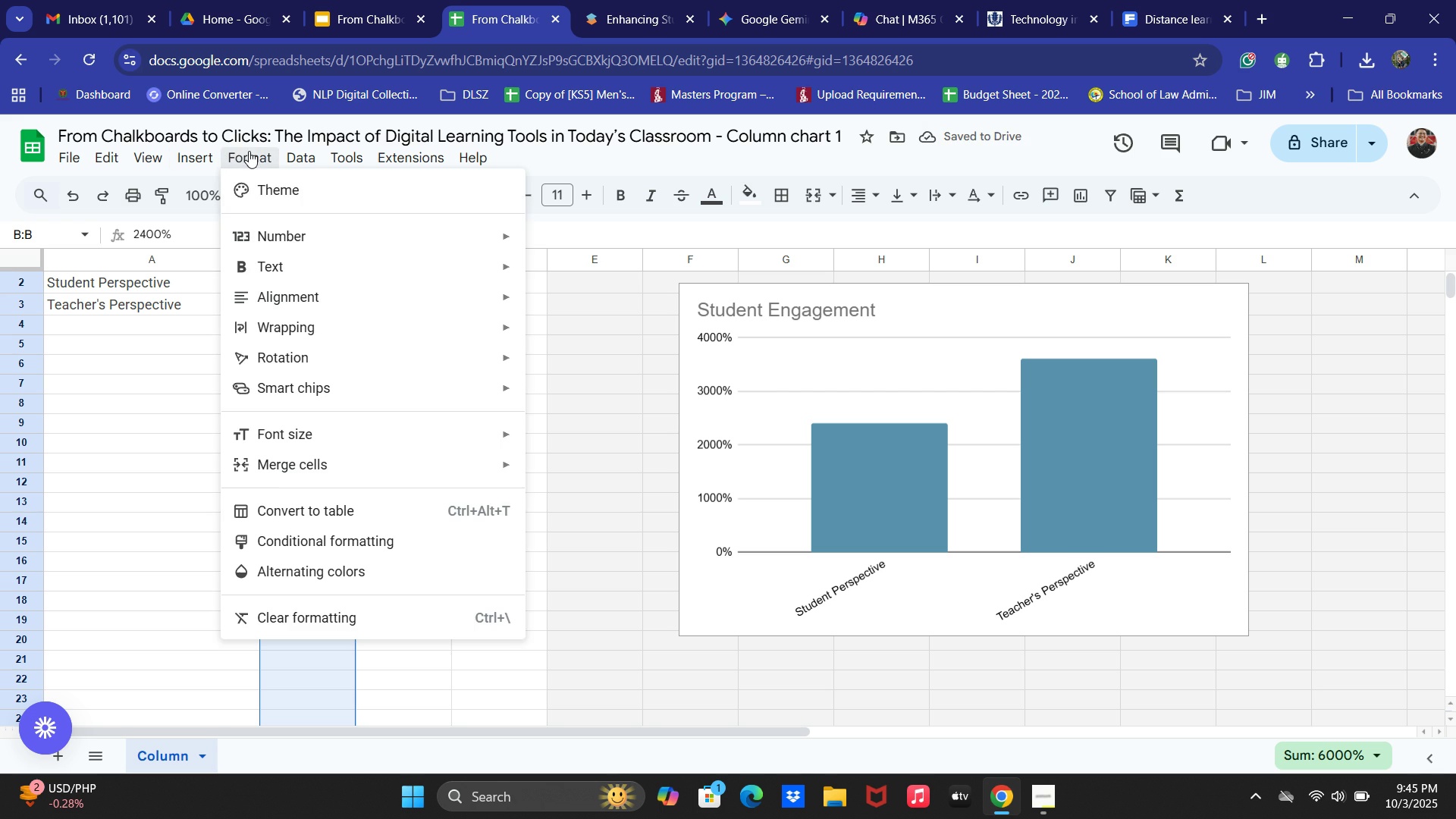 
left_click([279, 235])
 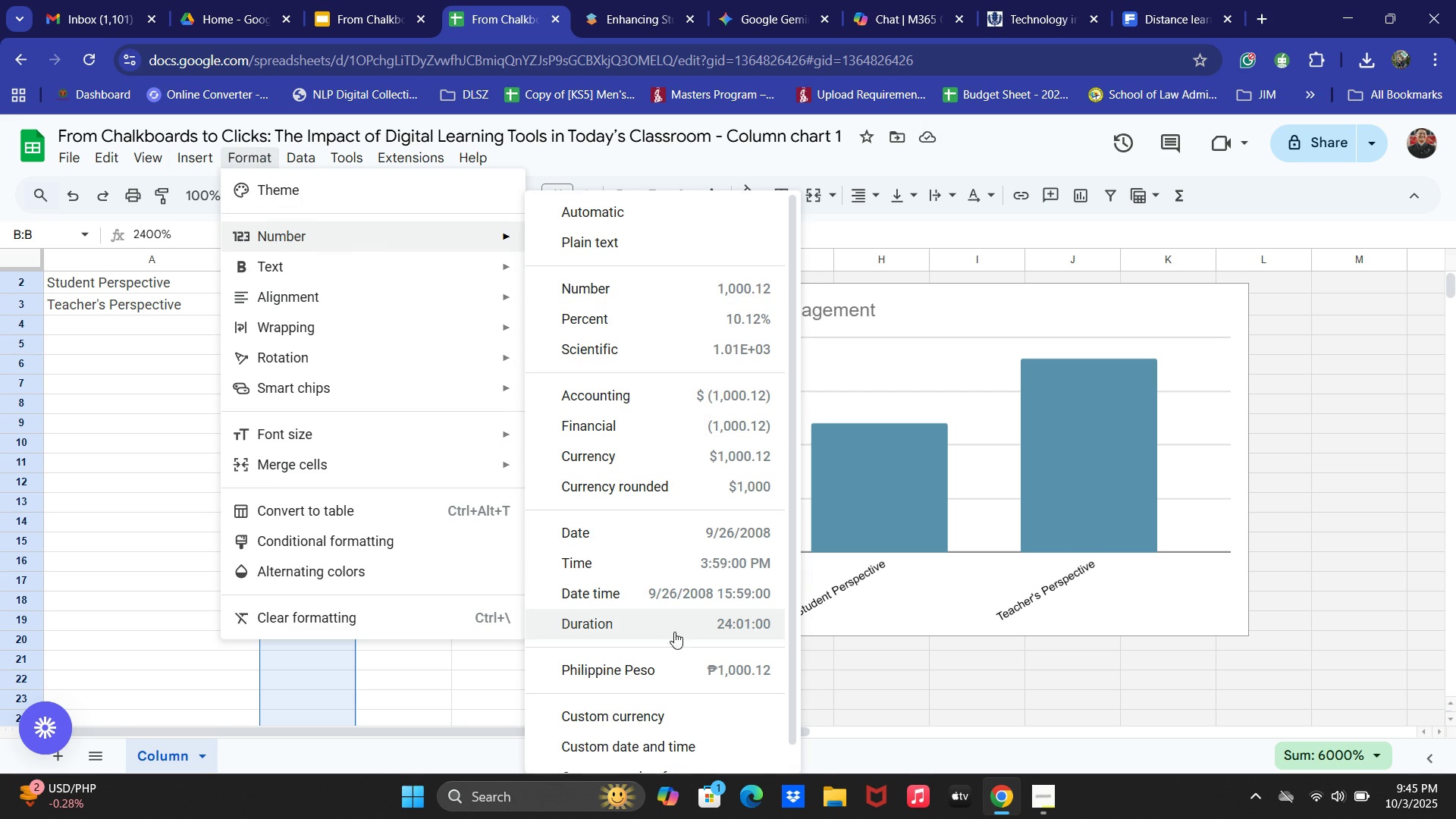 
scroll: coordinate [660, 637], scroll_direction: down, amount: 1.0
 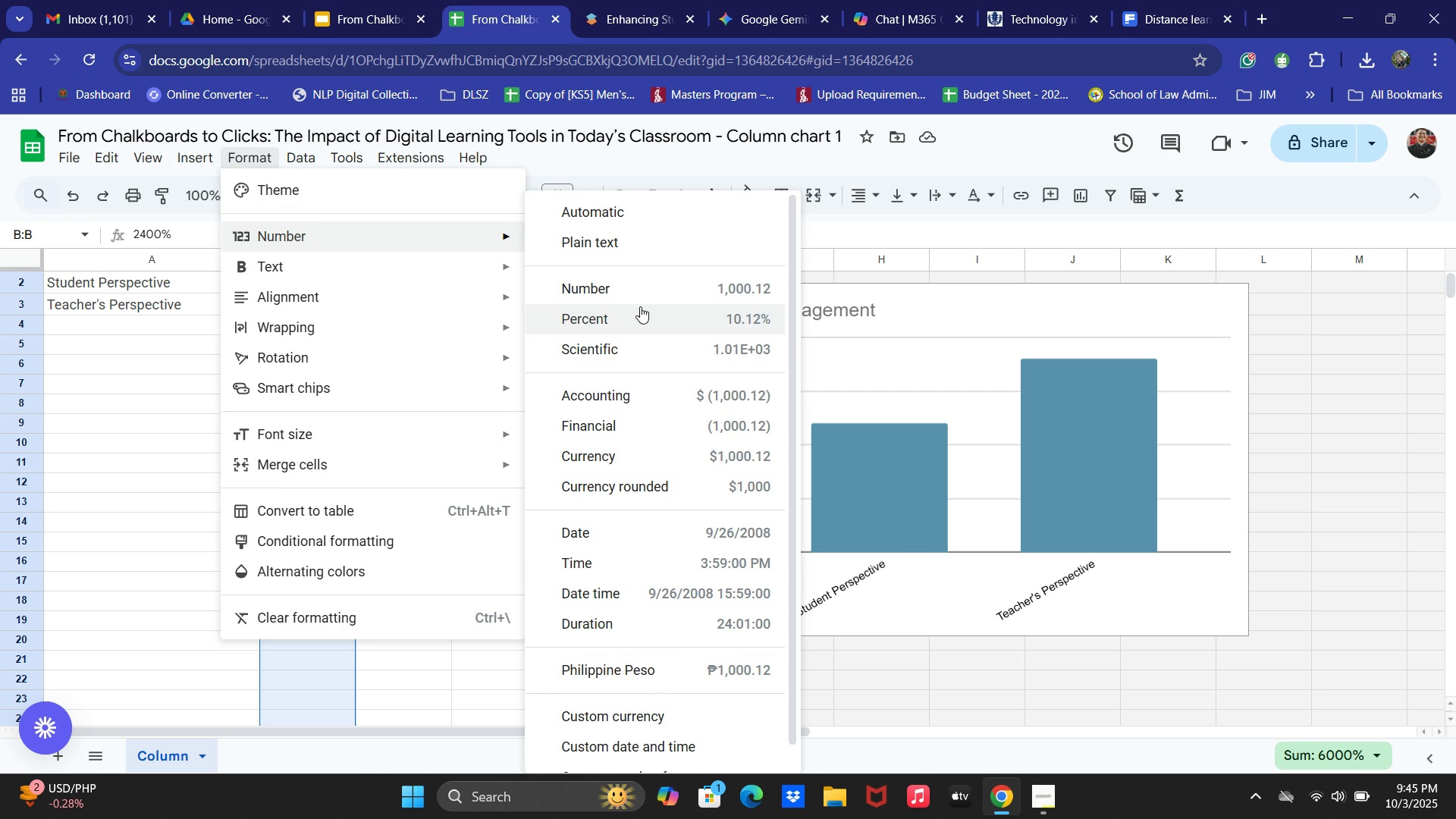 
left_click([598, 240])